 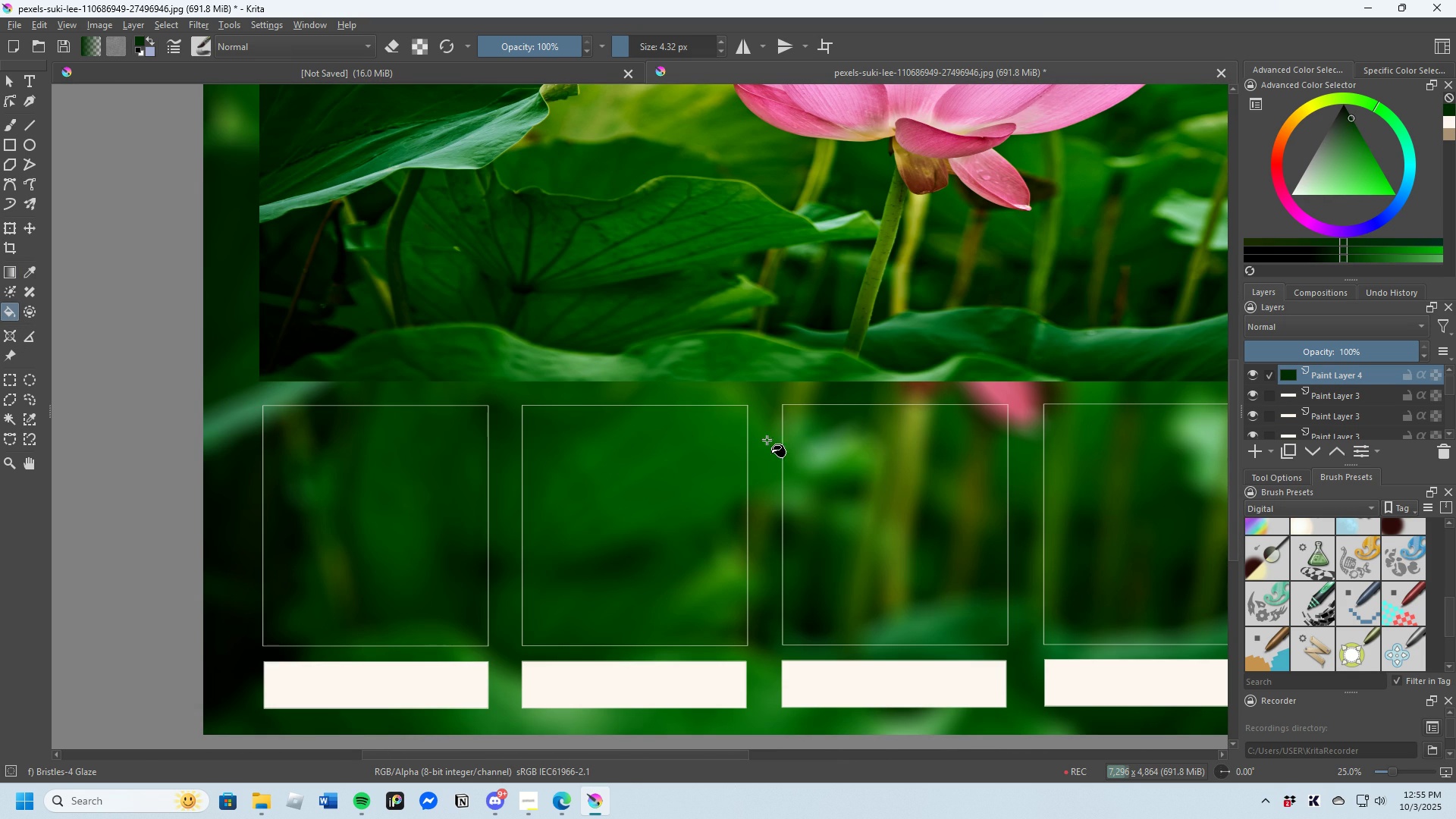 
scroll: coordinate [1332, 415], scroll_direction: down, amount: 4.0
 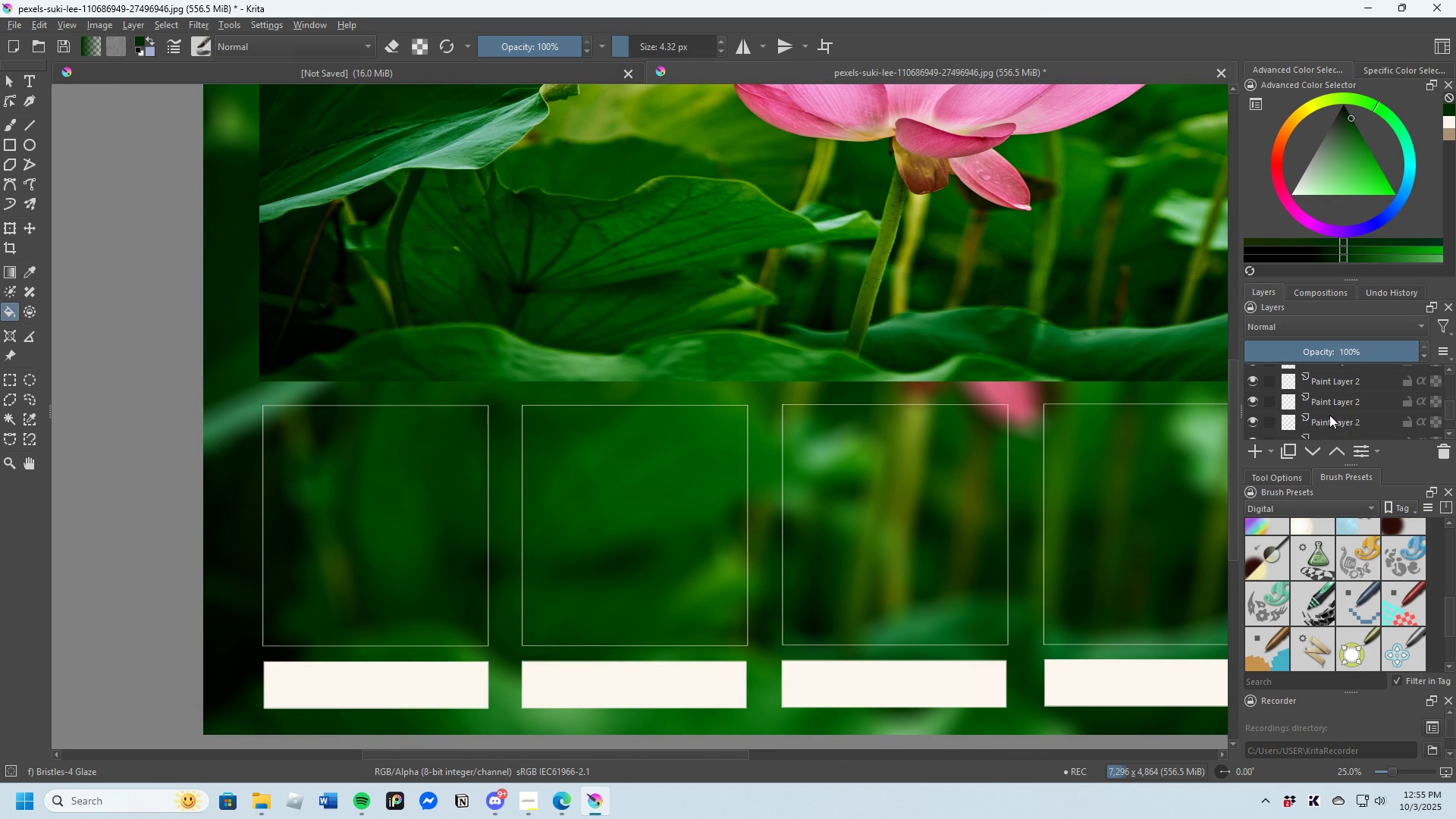 
scroll: coordinate [1329, 415], scroll_direction: up, amount: 1.0
 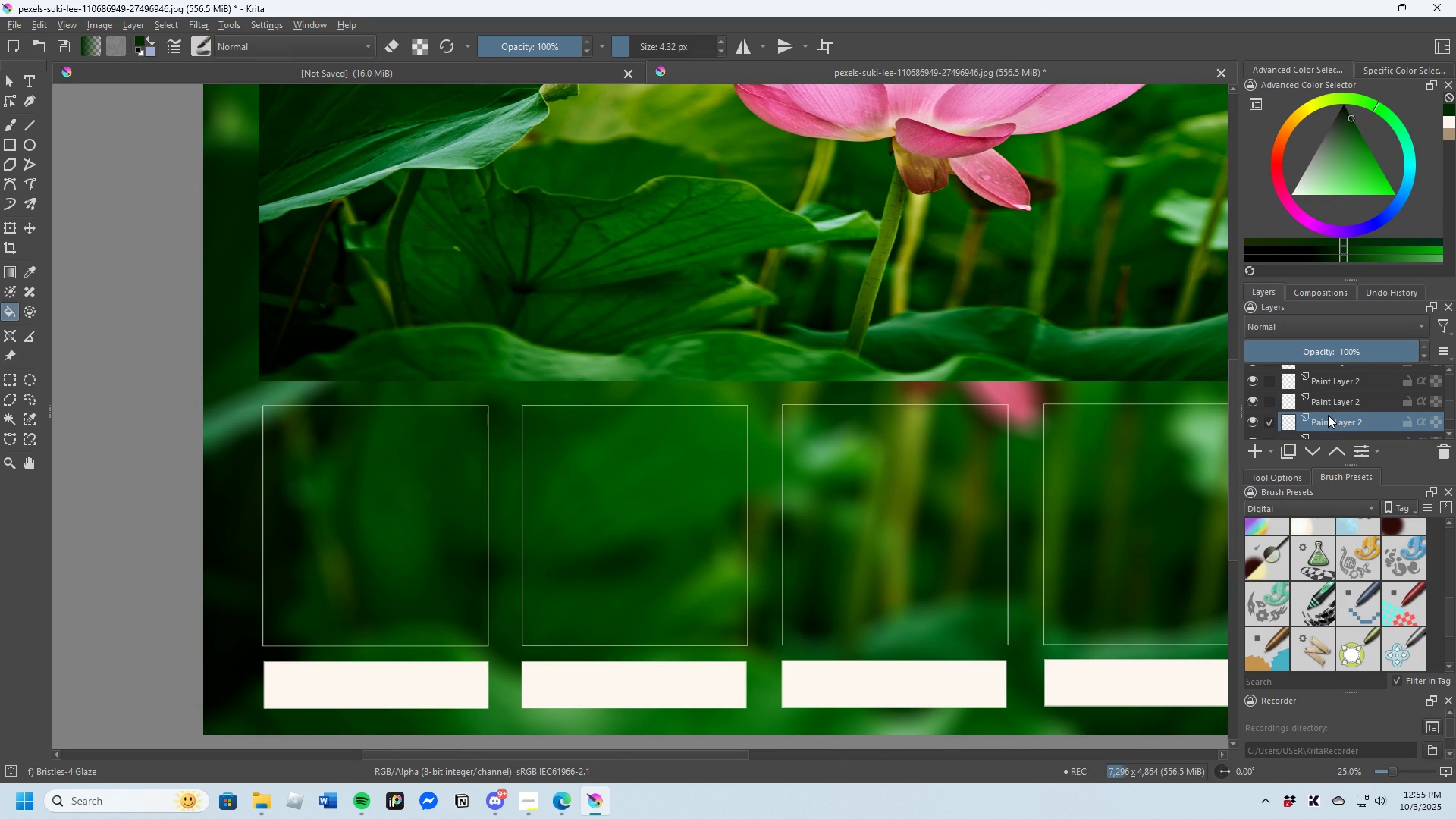 
left_click([1328, 415])
 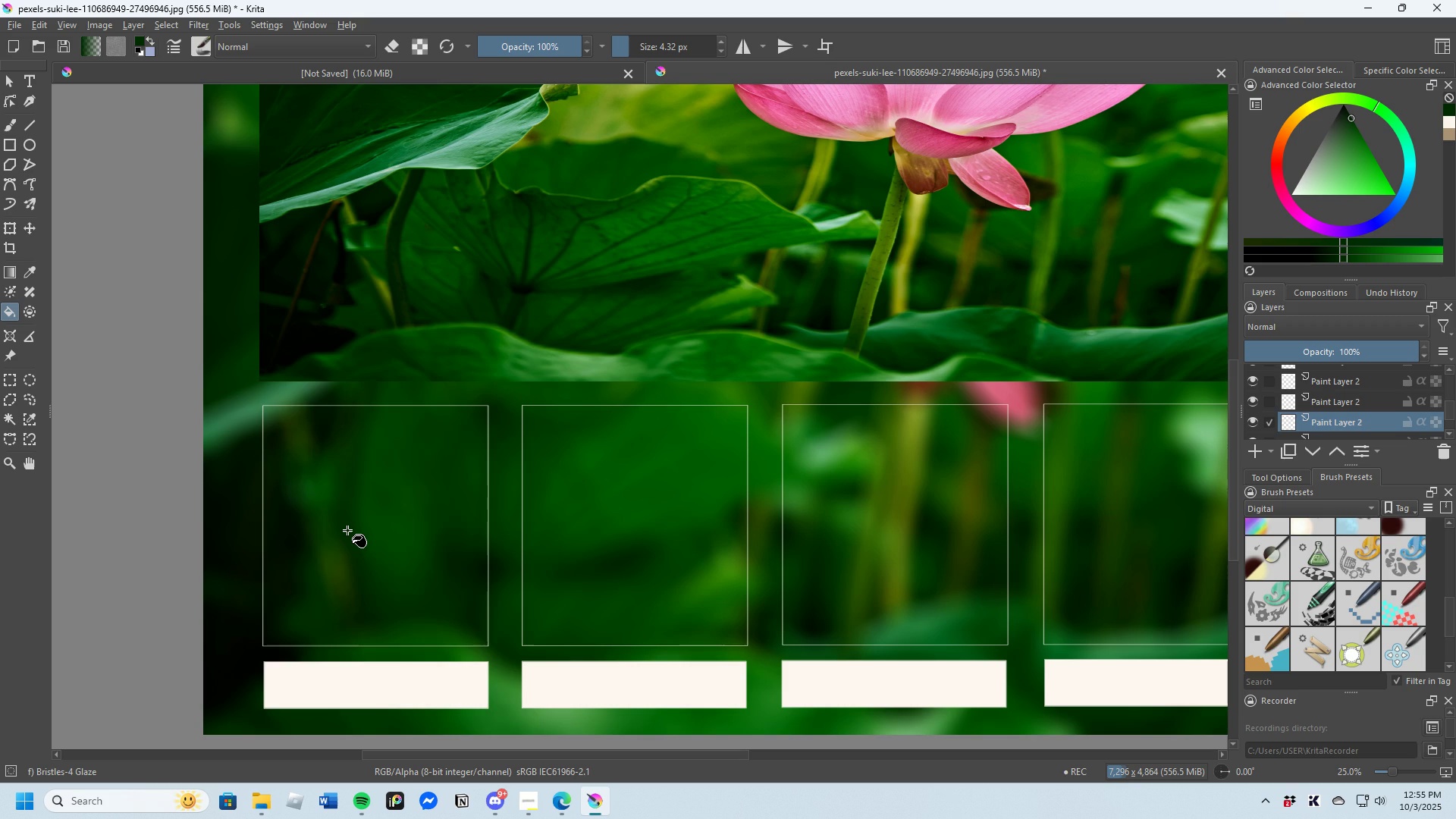 
left_click([347, 530])
 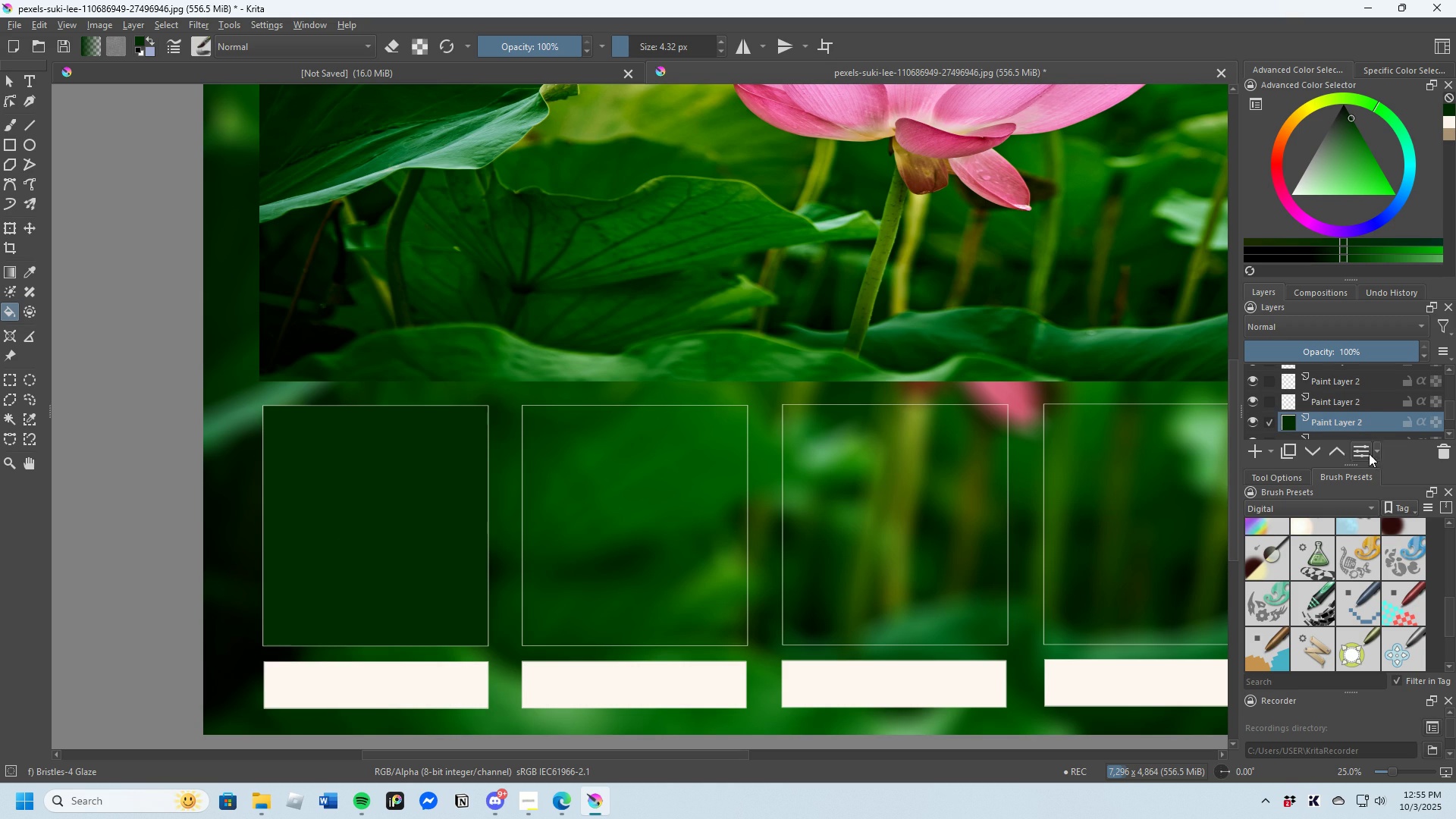 
left_click([1339, 399])
 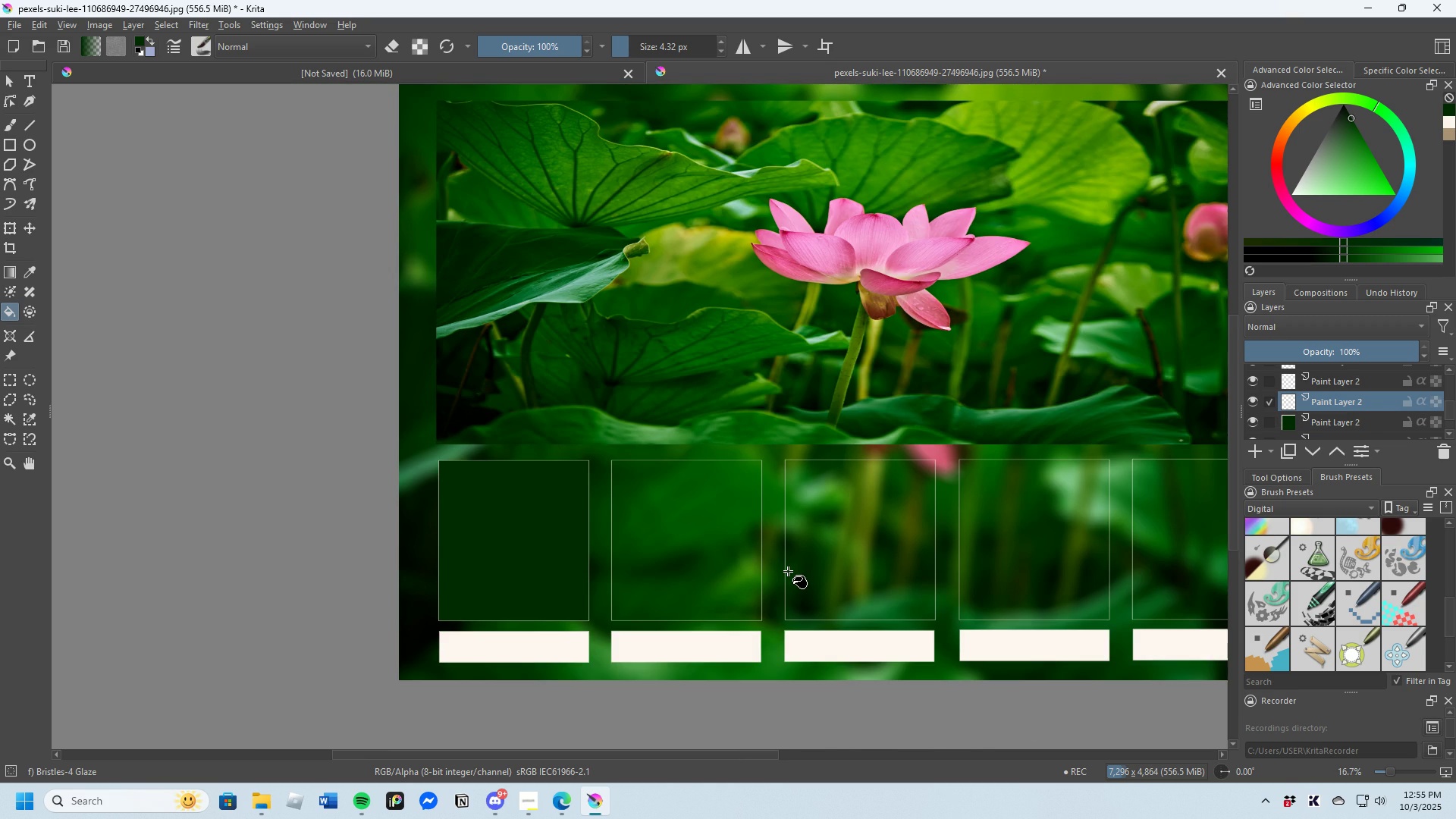 
scroll: coordinate [789, 571], scroll_direction: down, amount: 1.0
 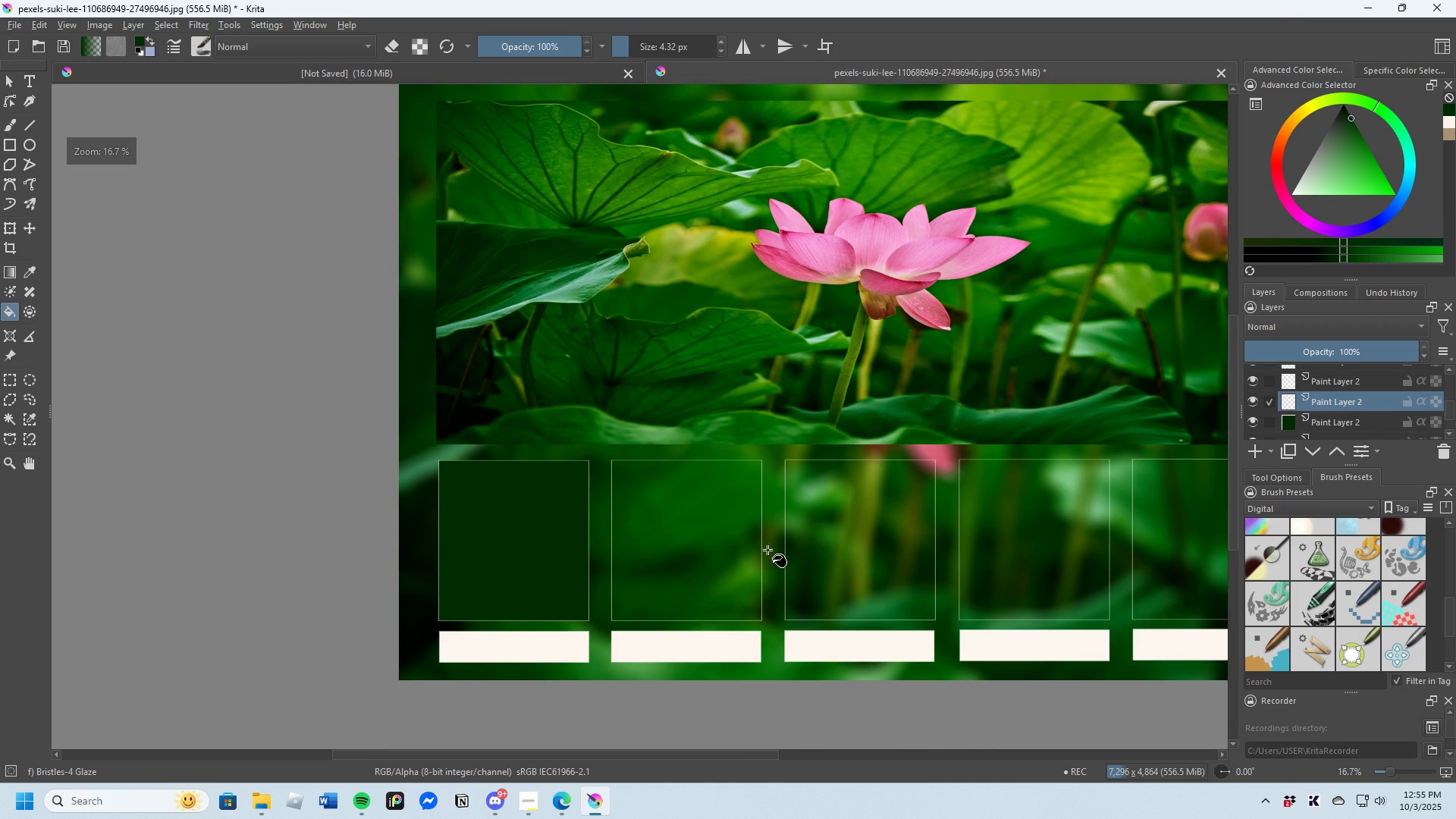 
scroll: coordinate [765, 549], scroll_direction: up, amount: 1.0
 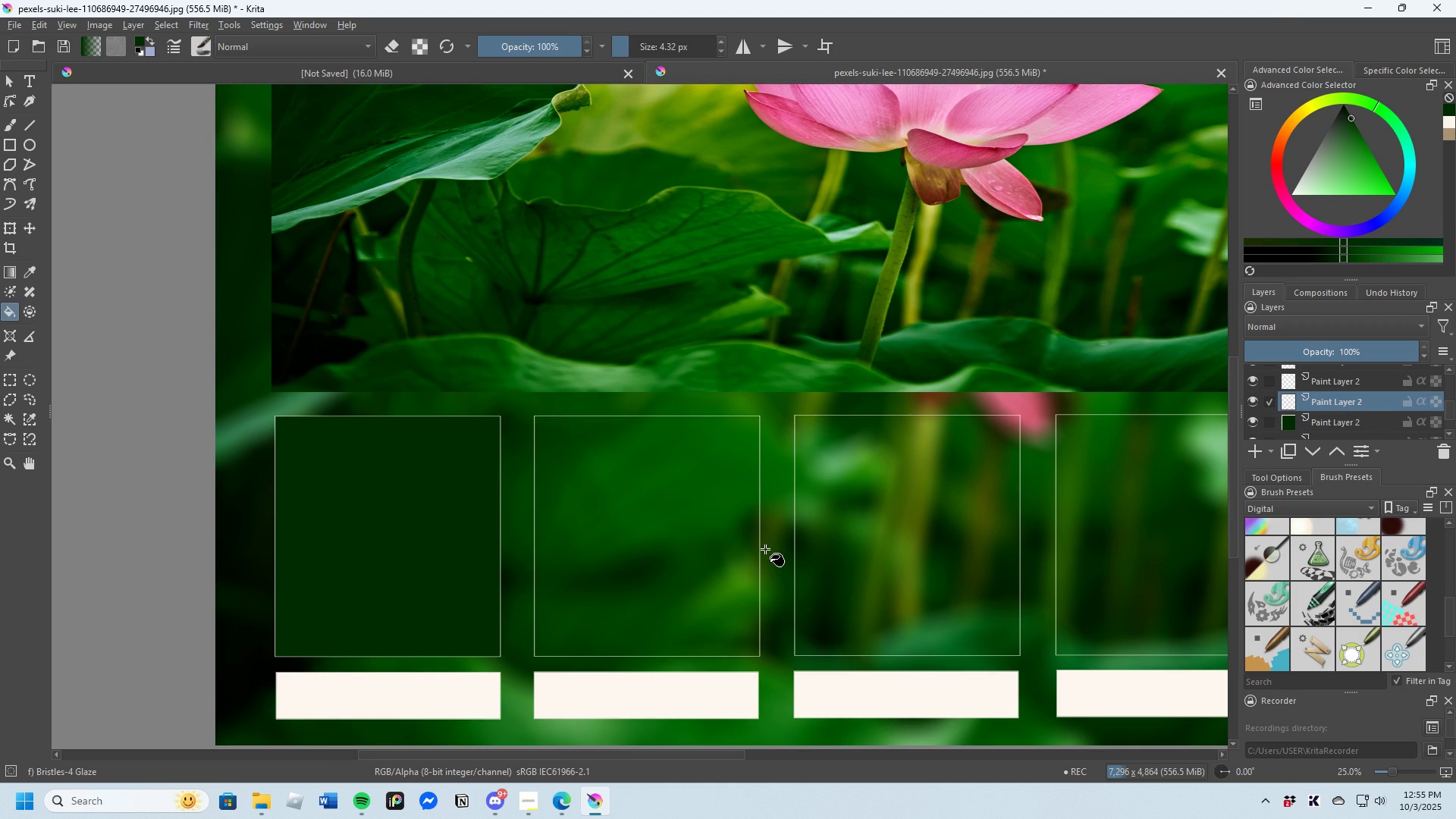 
scroll: coordinate [756, 548], scroll_direction: down, amount: 1.0
 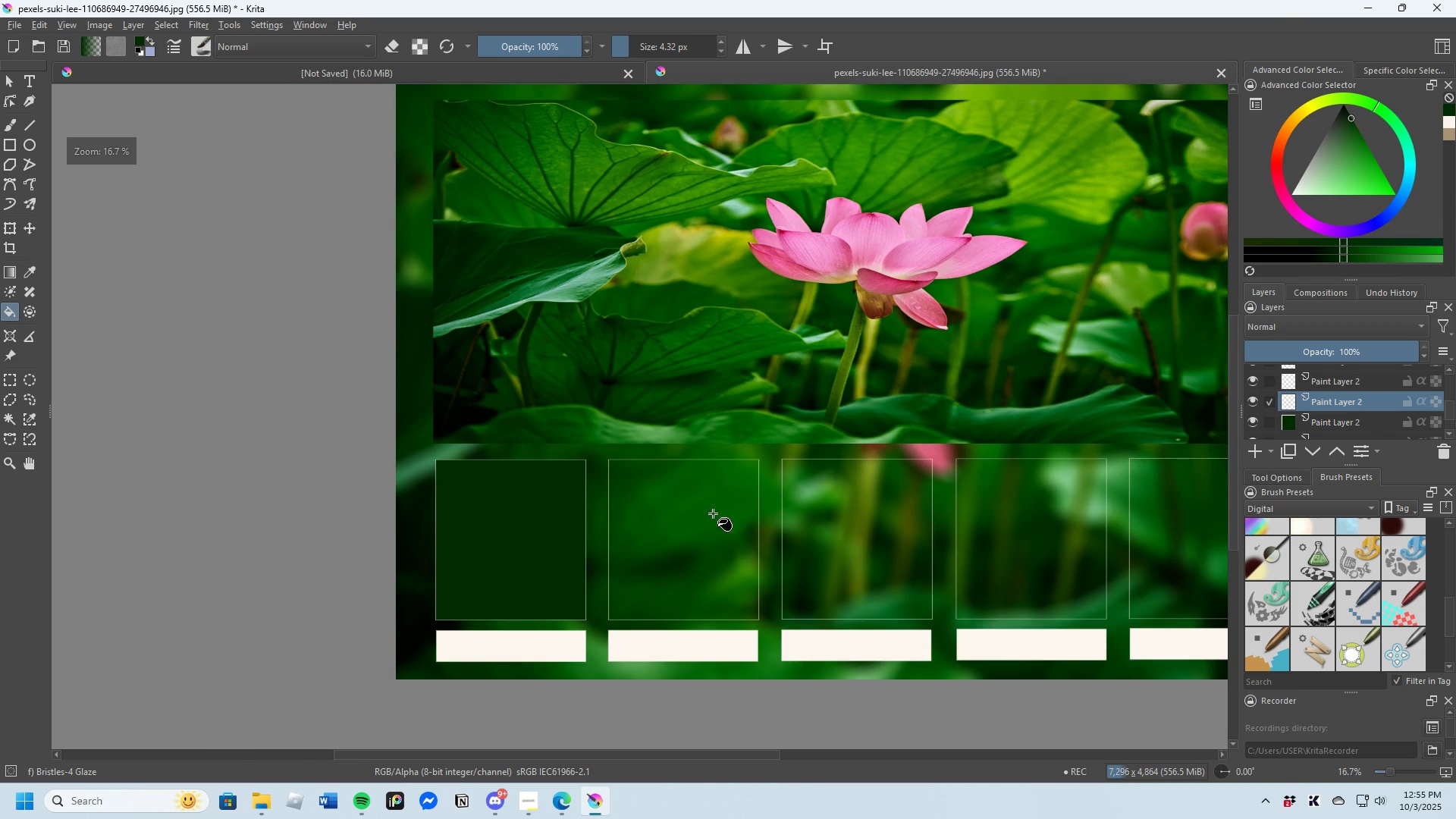 
scroll: coordinate [701, 500], scroll_direction: up, amount: 1.0
 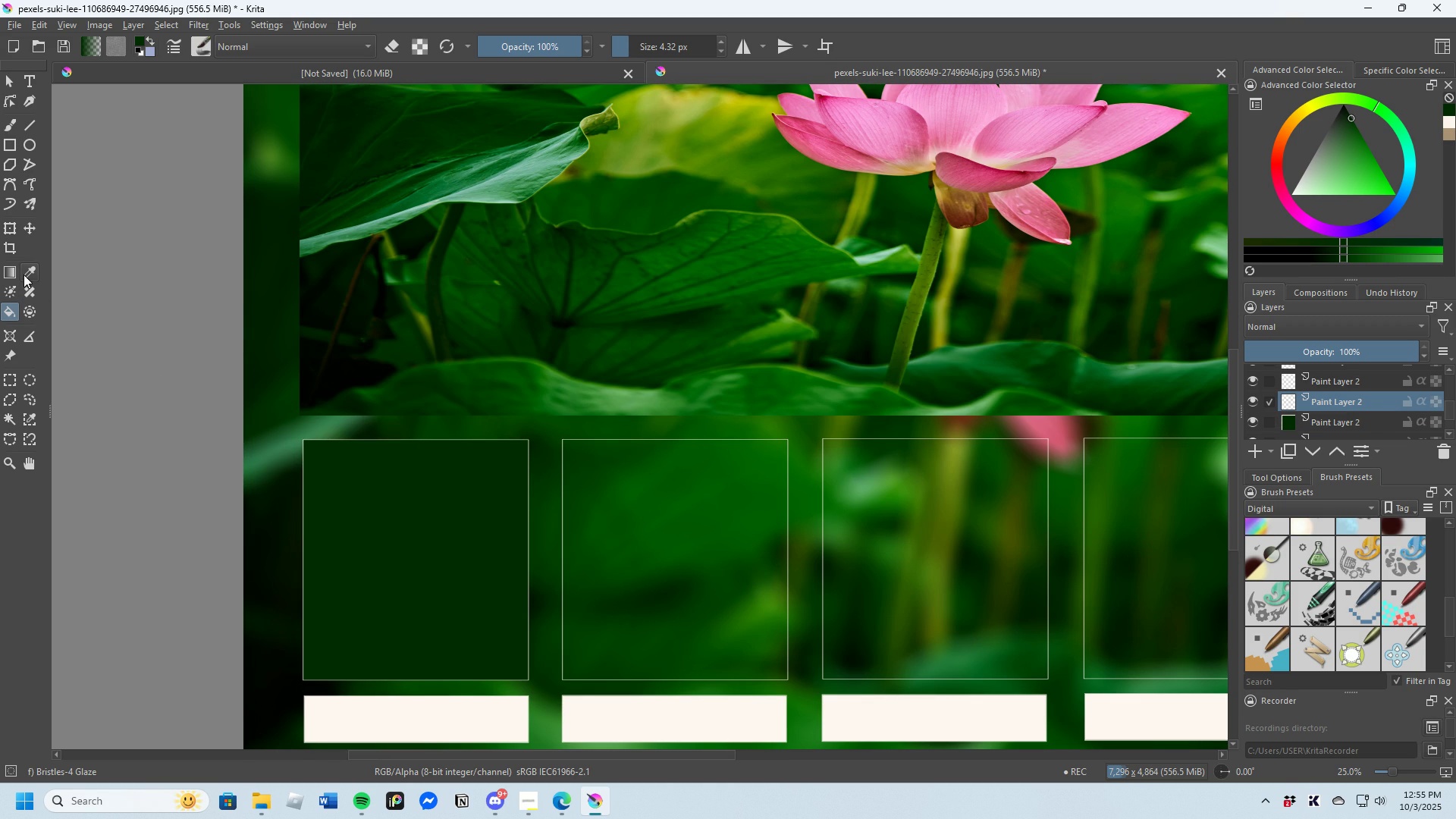 
left_click([24, 275])
 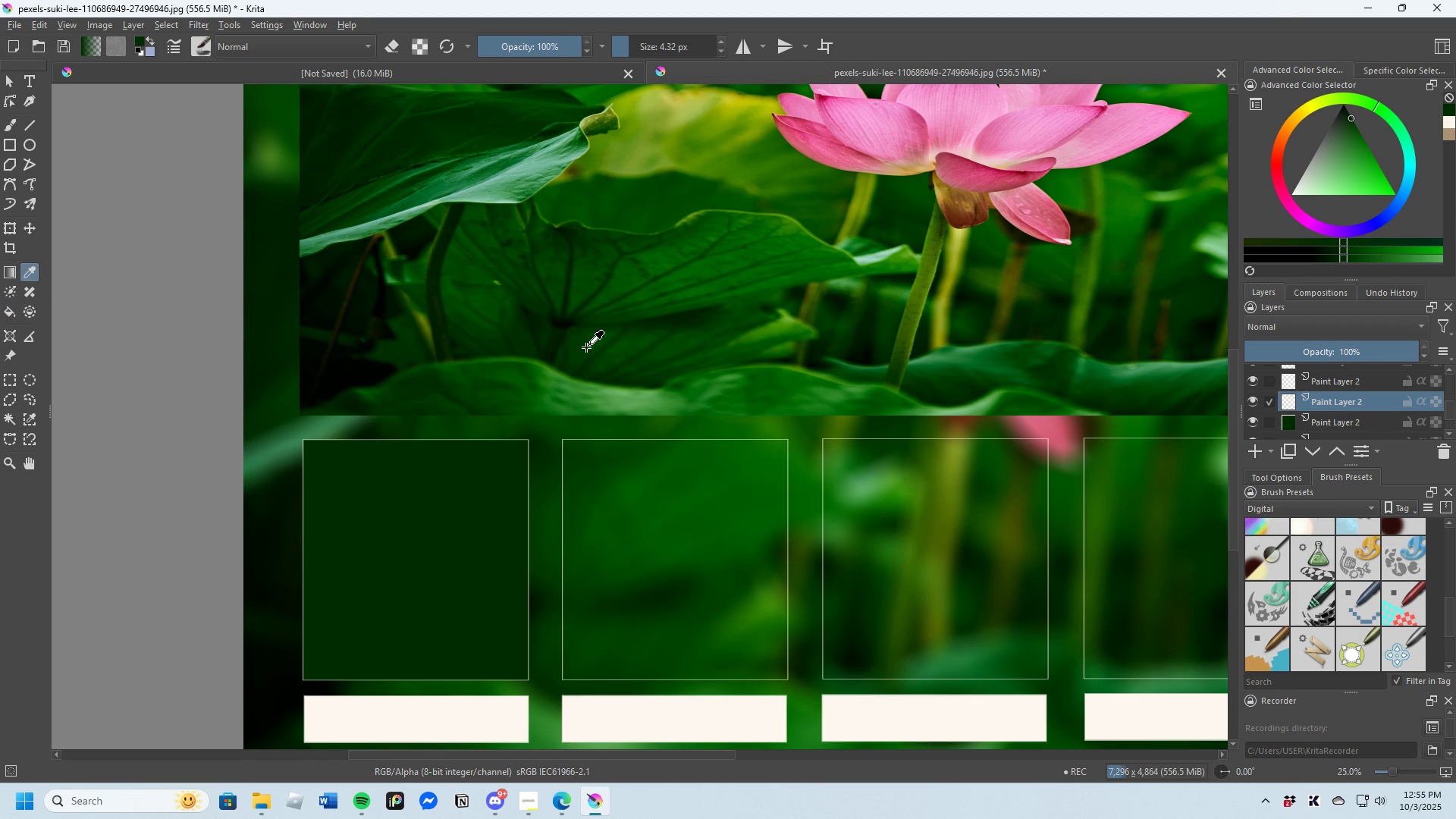 
scroll: coordinate [578, 368], scroll_direction: down, amount: 2.0
 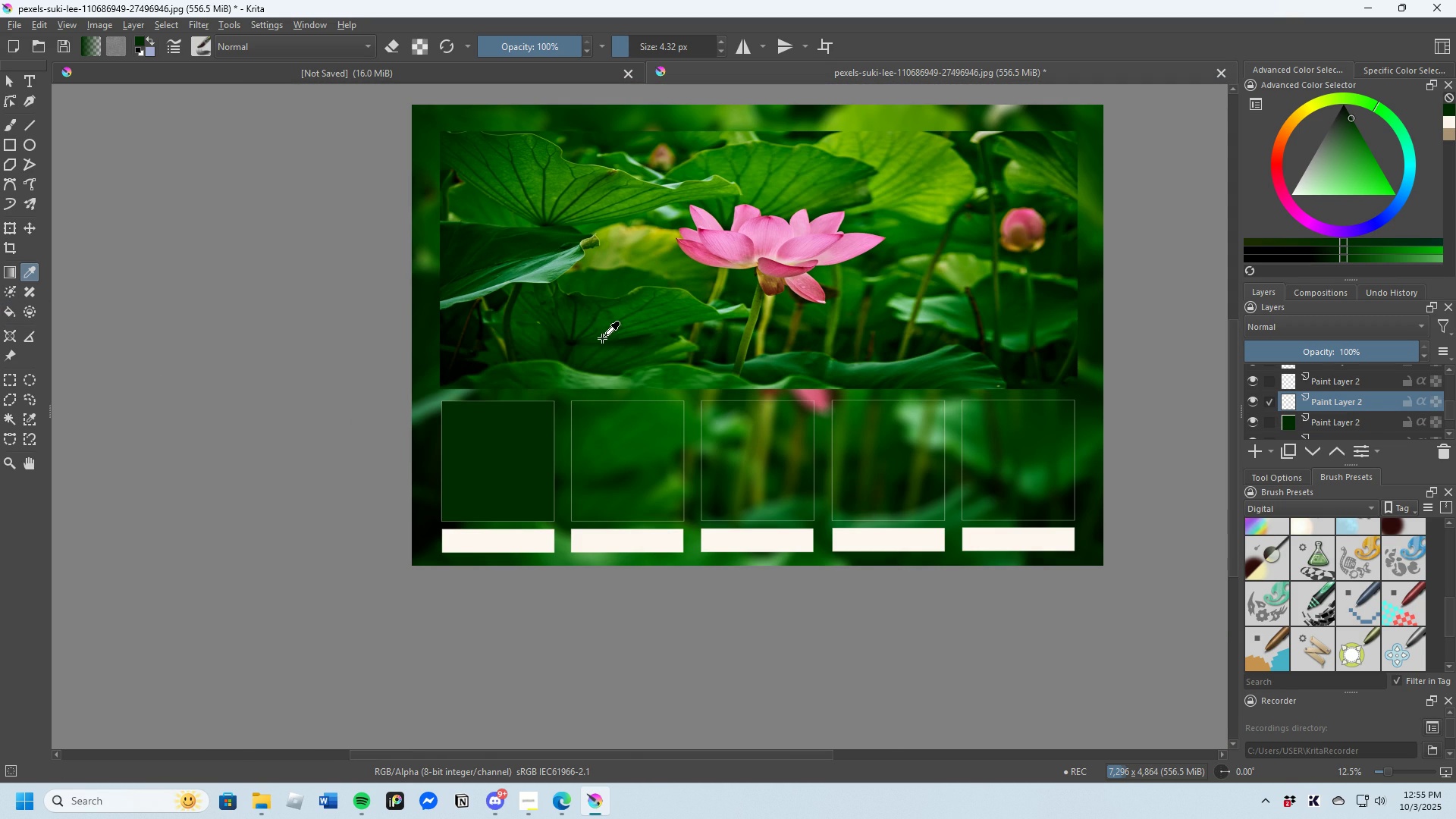 
scroll: coordinate [537, 300], scroll_direction: up, amount: 3.0
 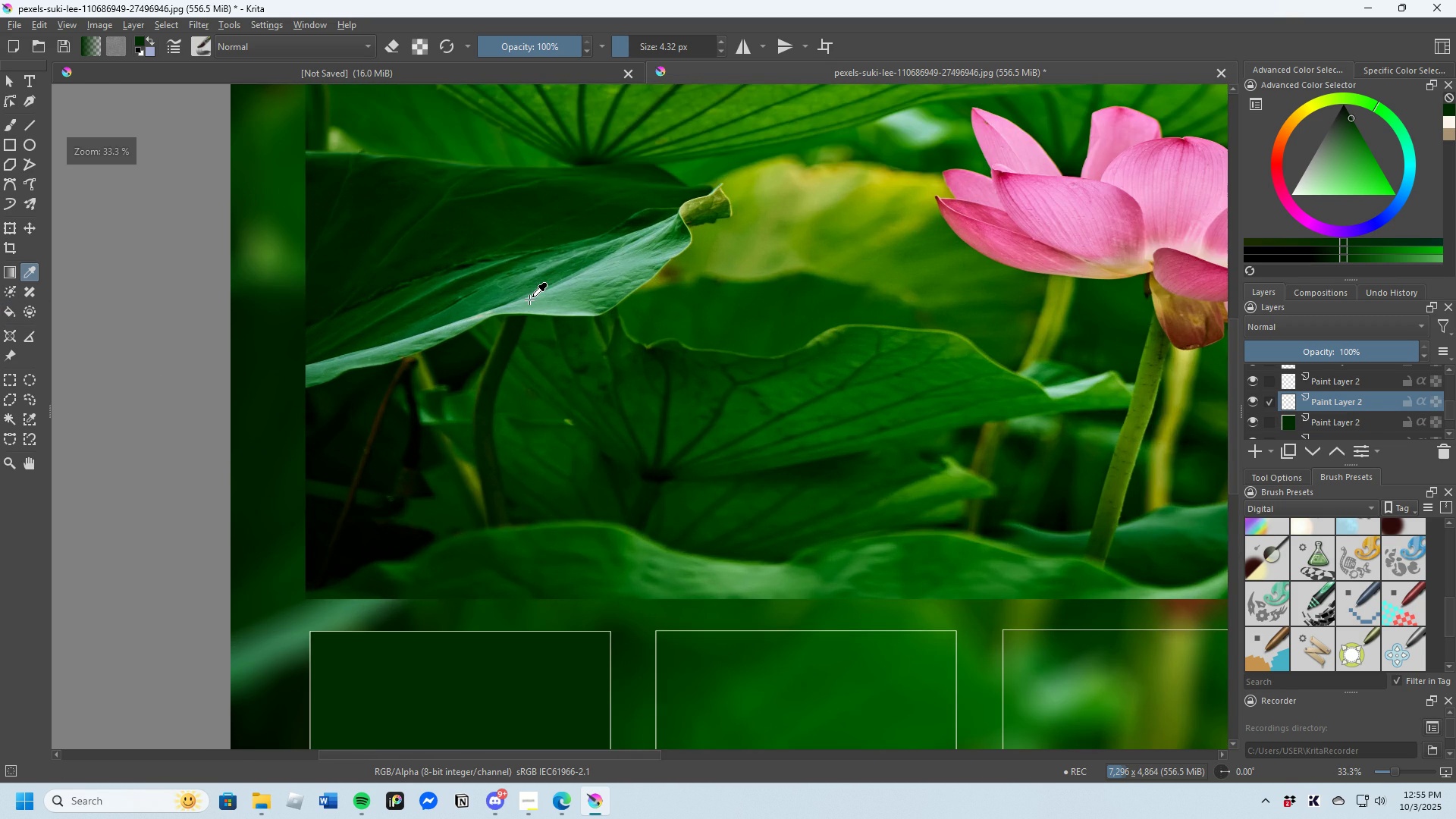 
scroll: coordinate [524, 300], scroll_direction: down, amount: 3.0
 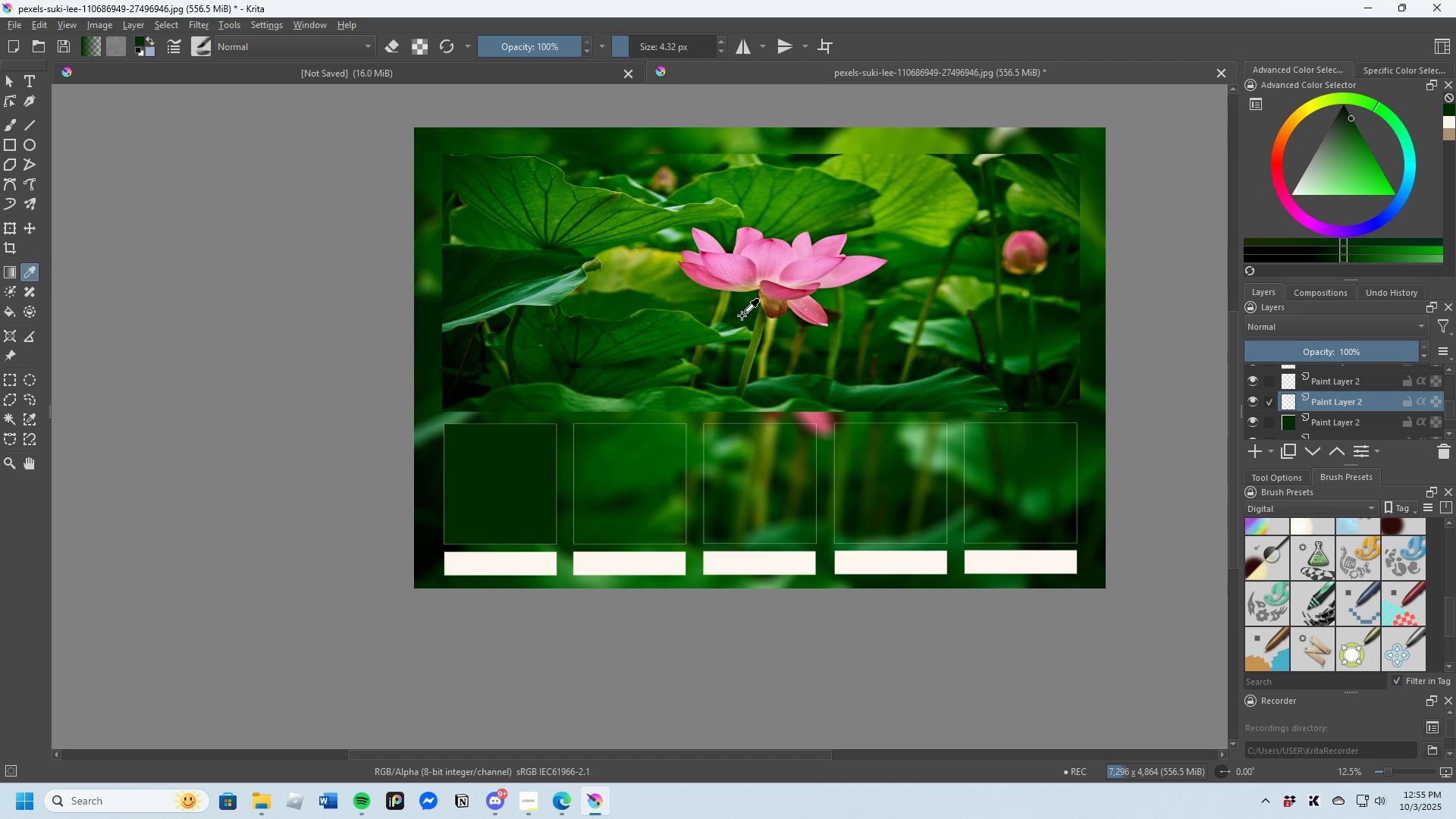 
scroll: coordinate [725, 309], scroll_direction: up, amount: 3.0
 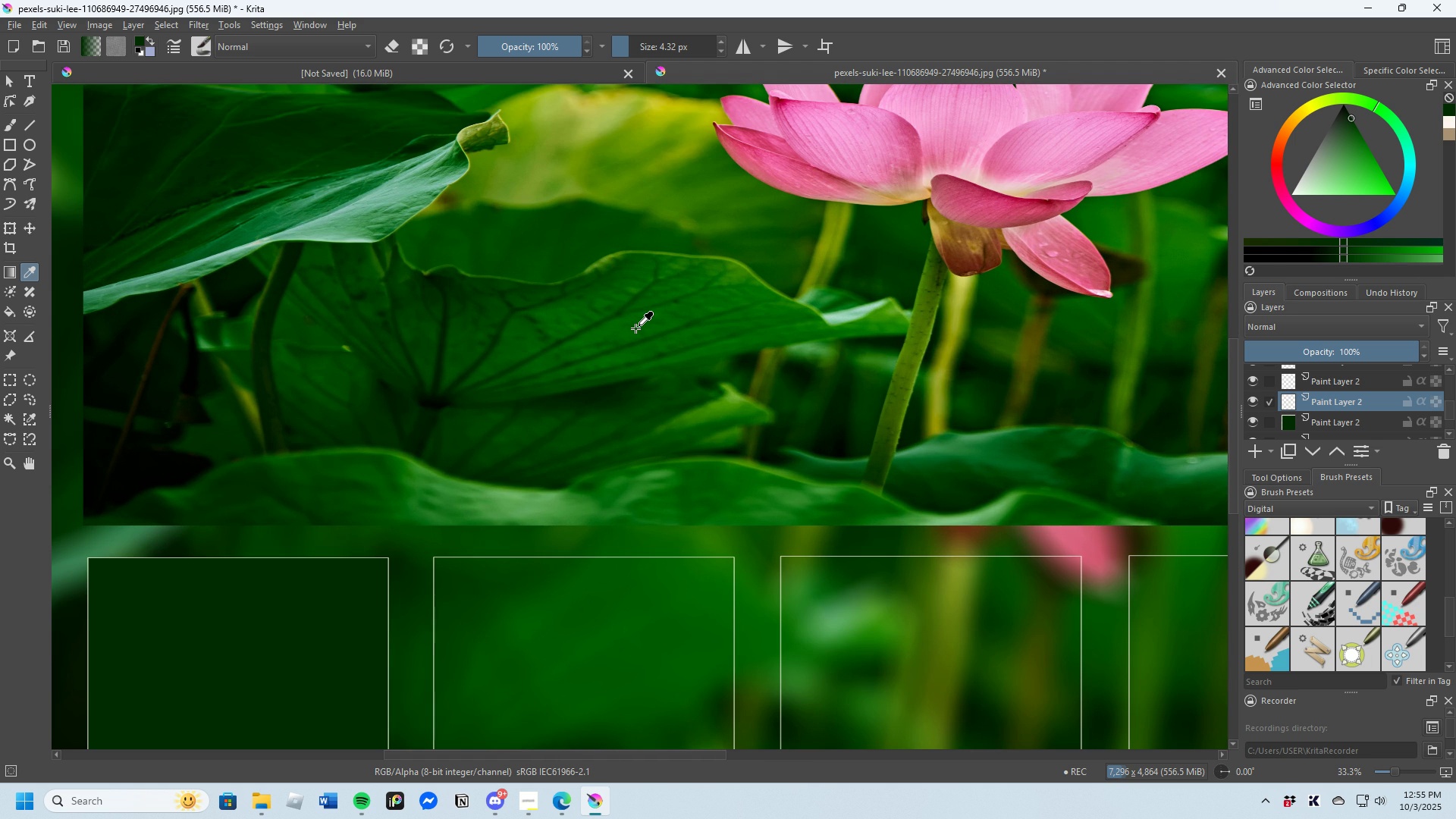 
left_click([636, 328])
 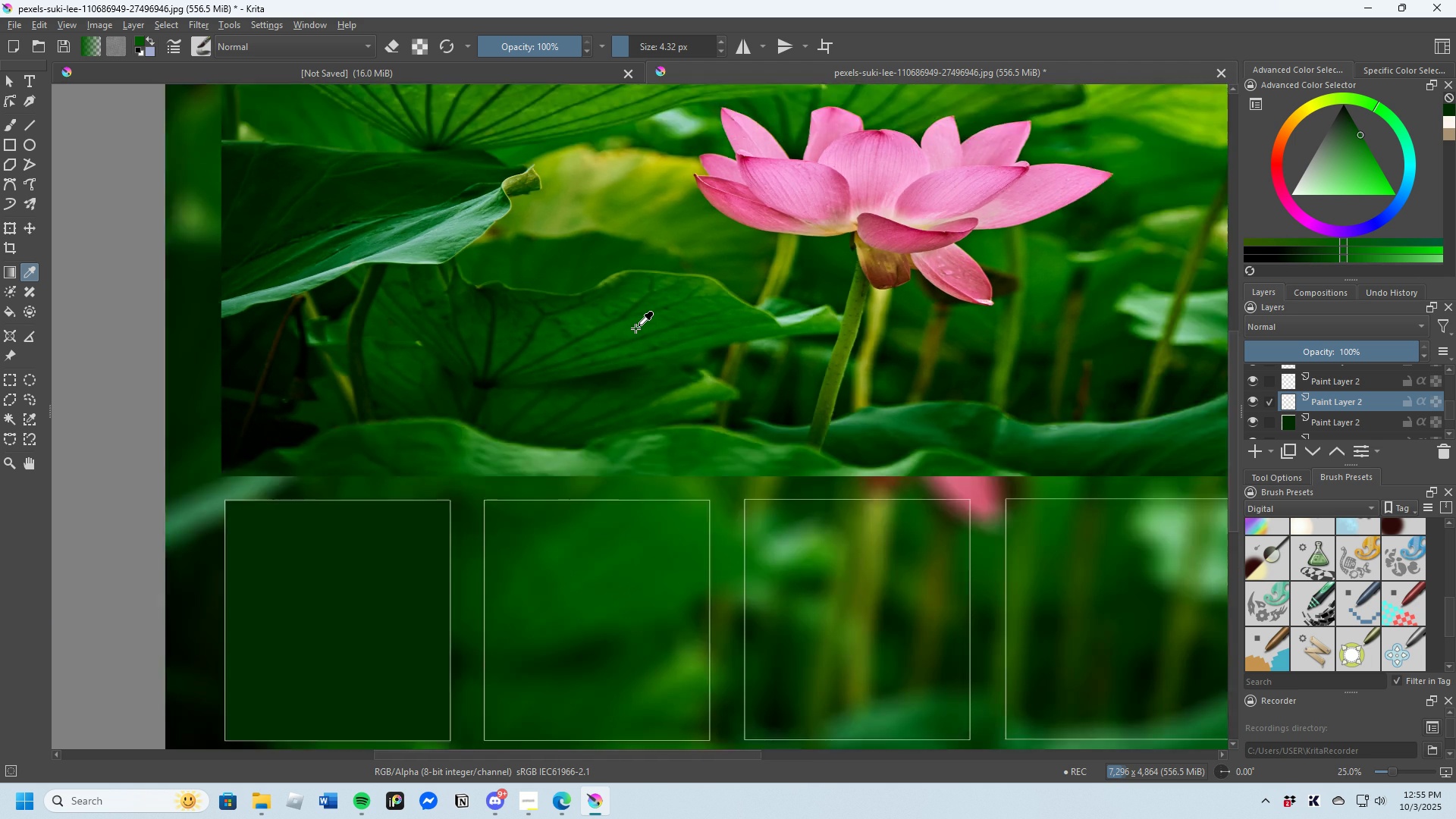 
scroll: coordinate [621, 425], scroll_direction: down, amount: 1.0
 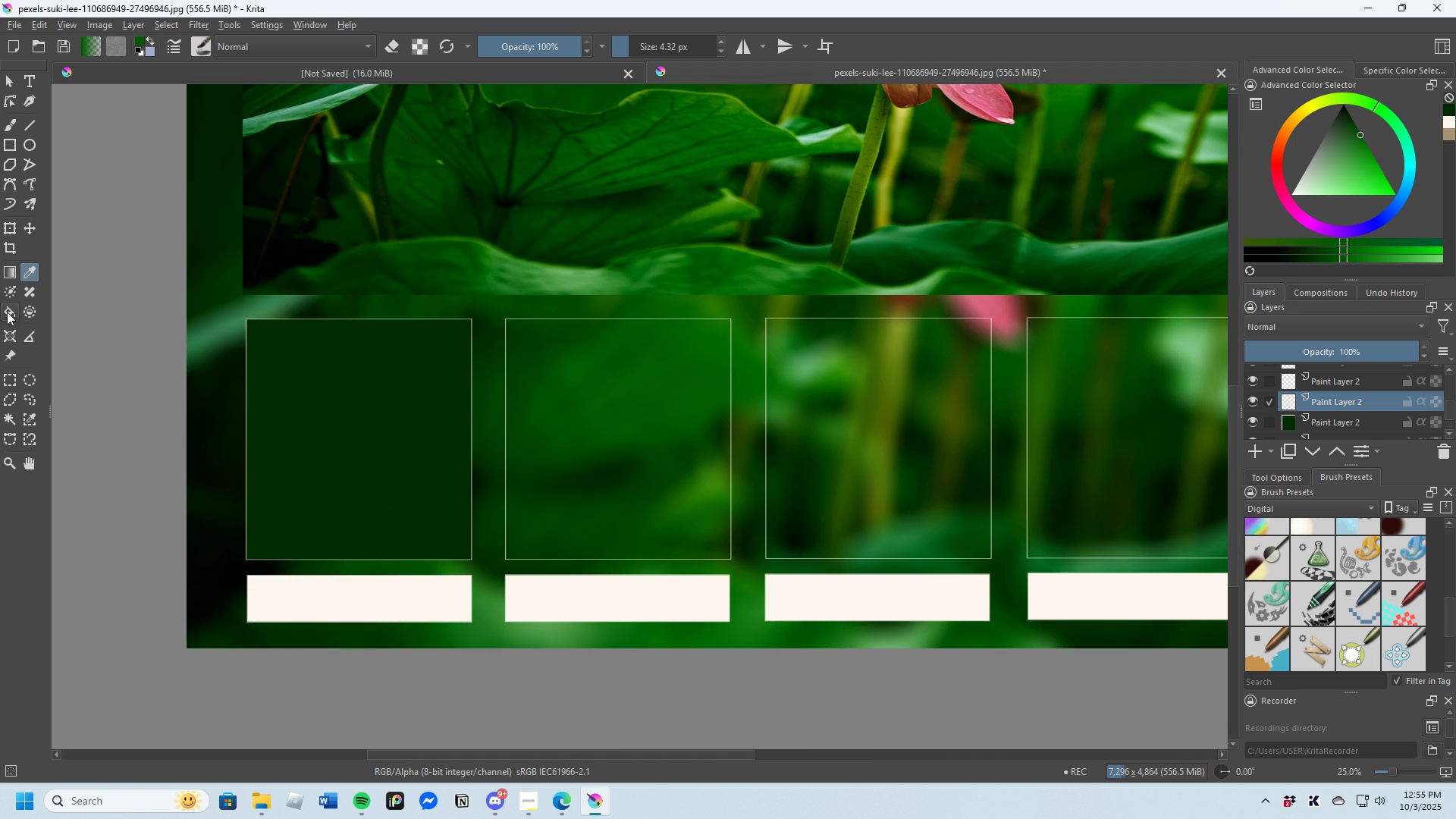 
left_click([7, 312])
 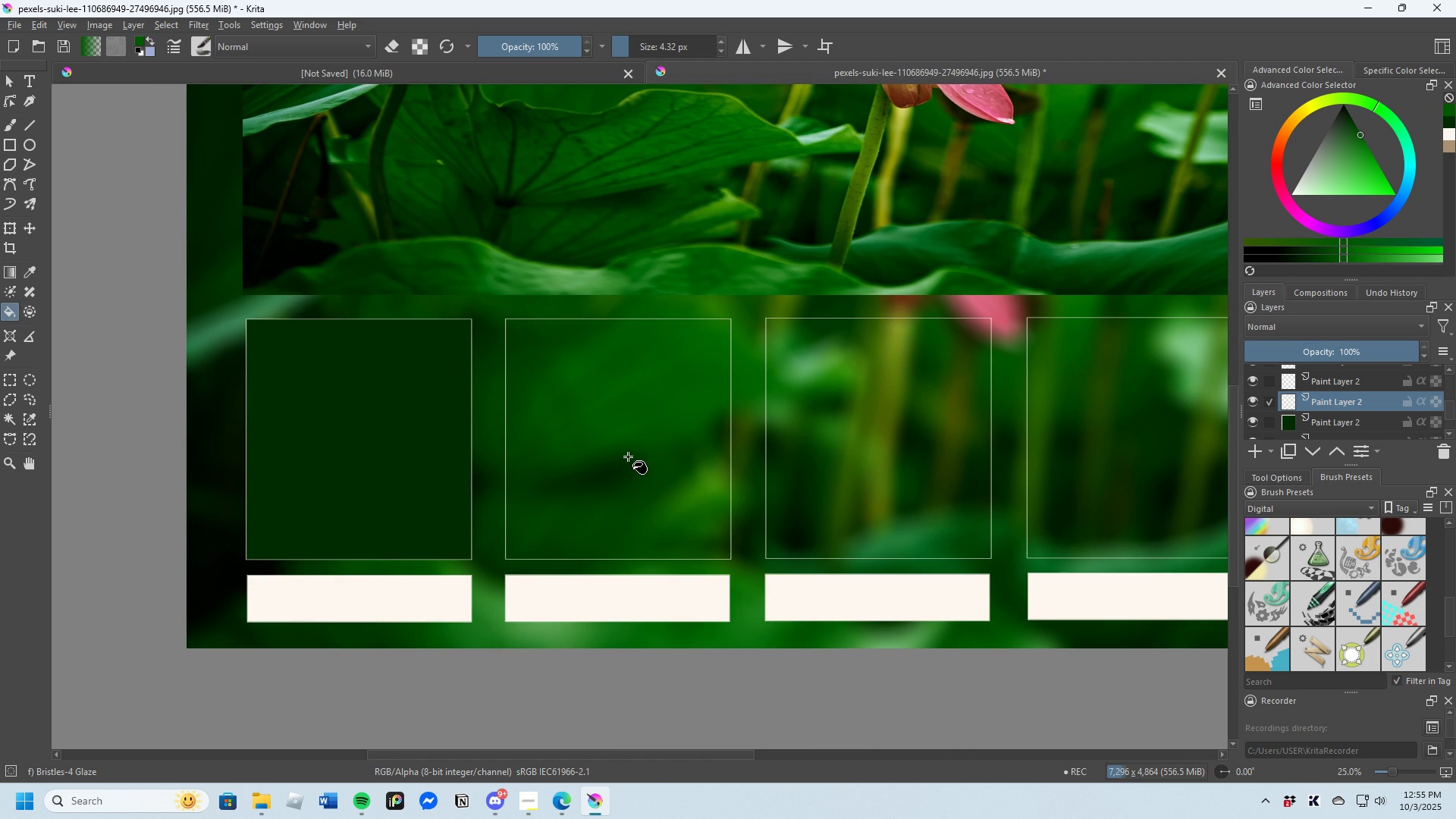 
left_click([628, 457])
 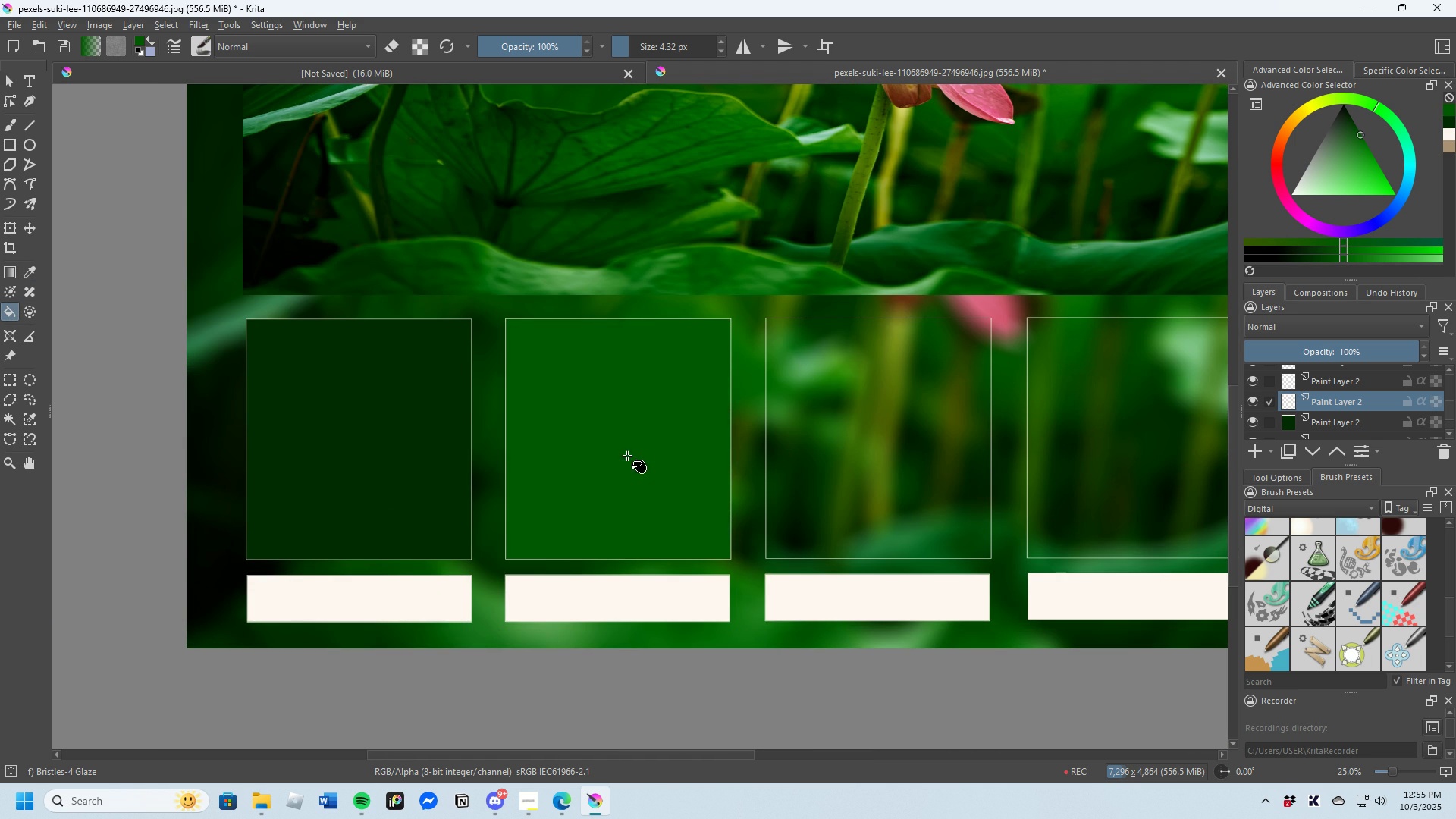 
scroll: coordinate [599, 463], scroll_direction: down, amount: 2.0
 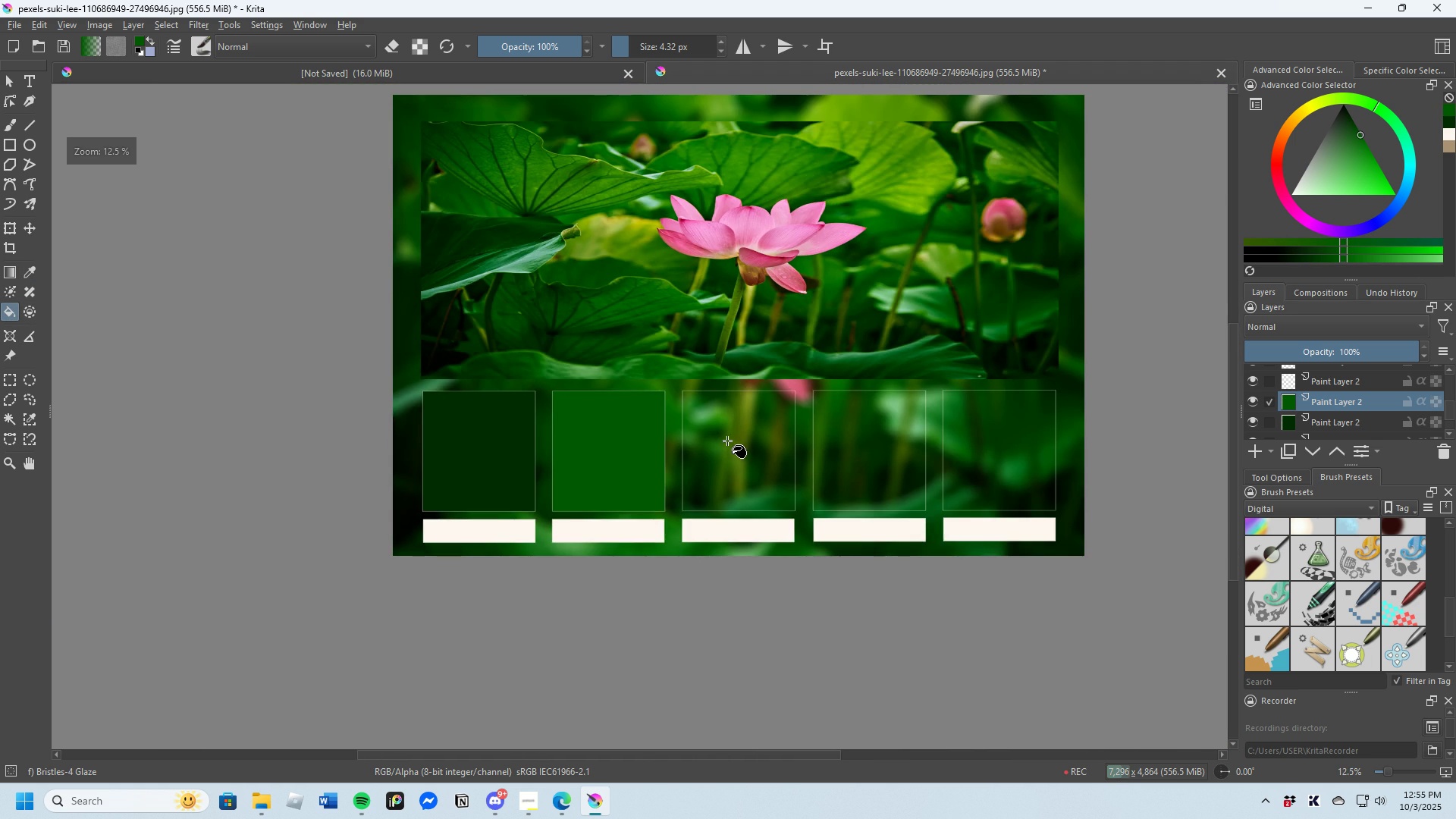 
scroll: coordinate [730, 453], scroll_direction: up, amount: 2.0
 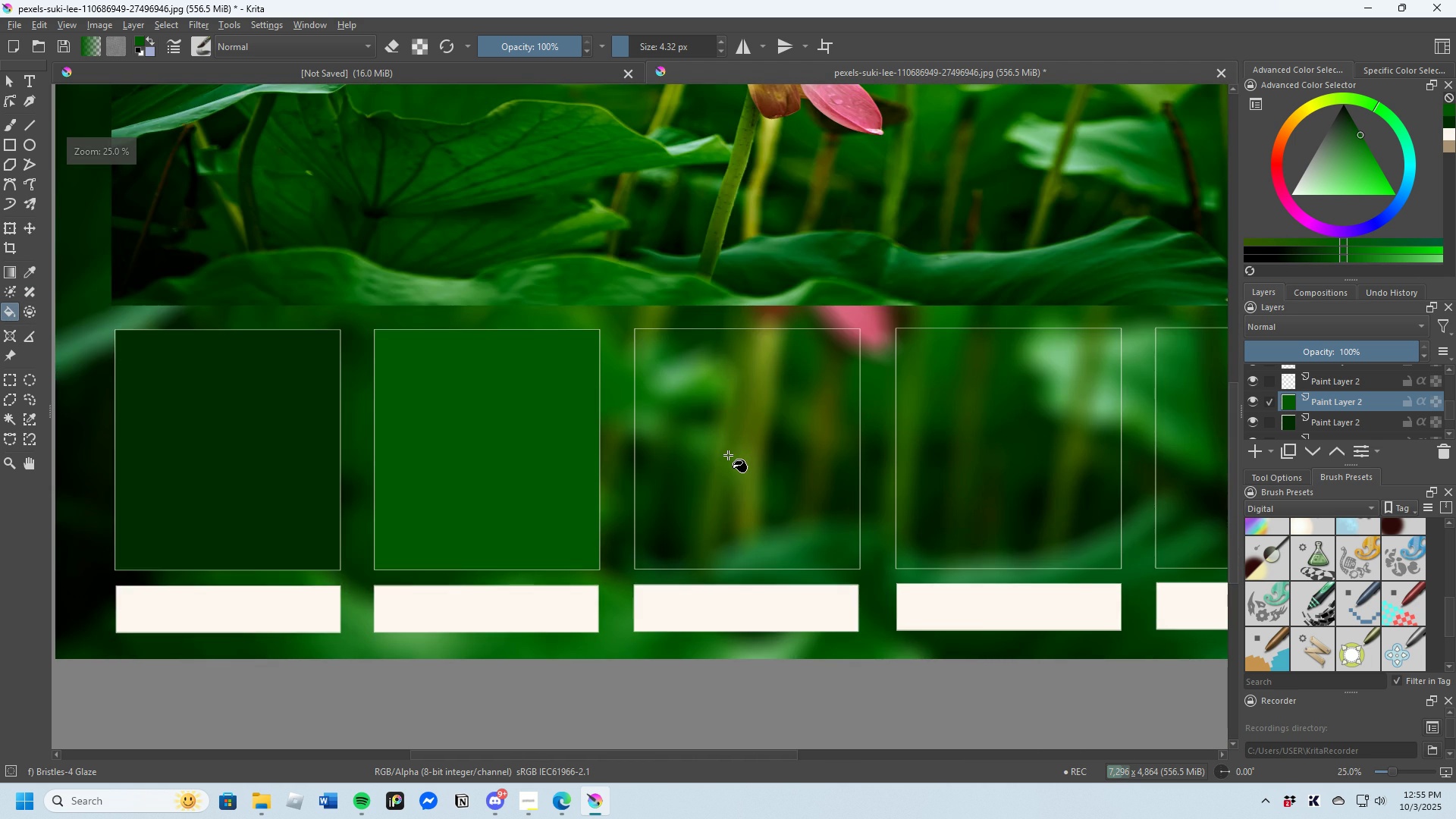 
scroll: coordinate [726, 441], scroll_direction: down, amount: 2.0
 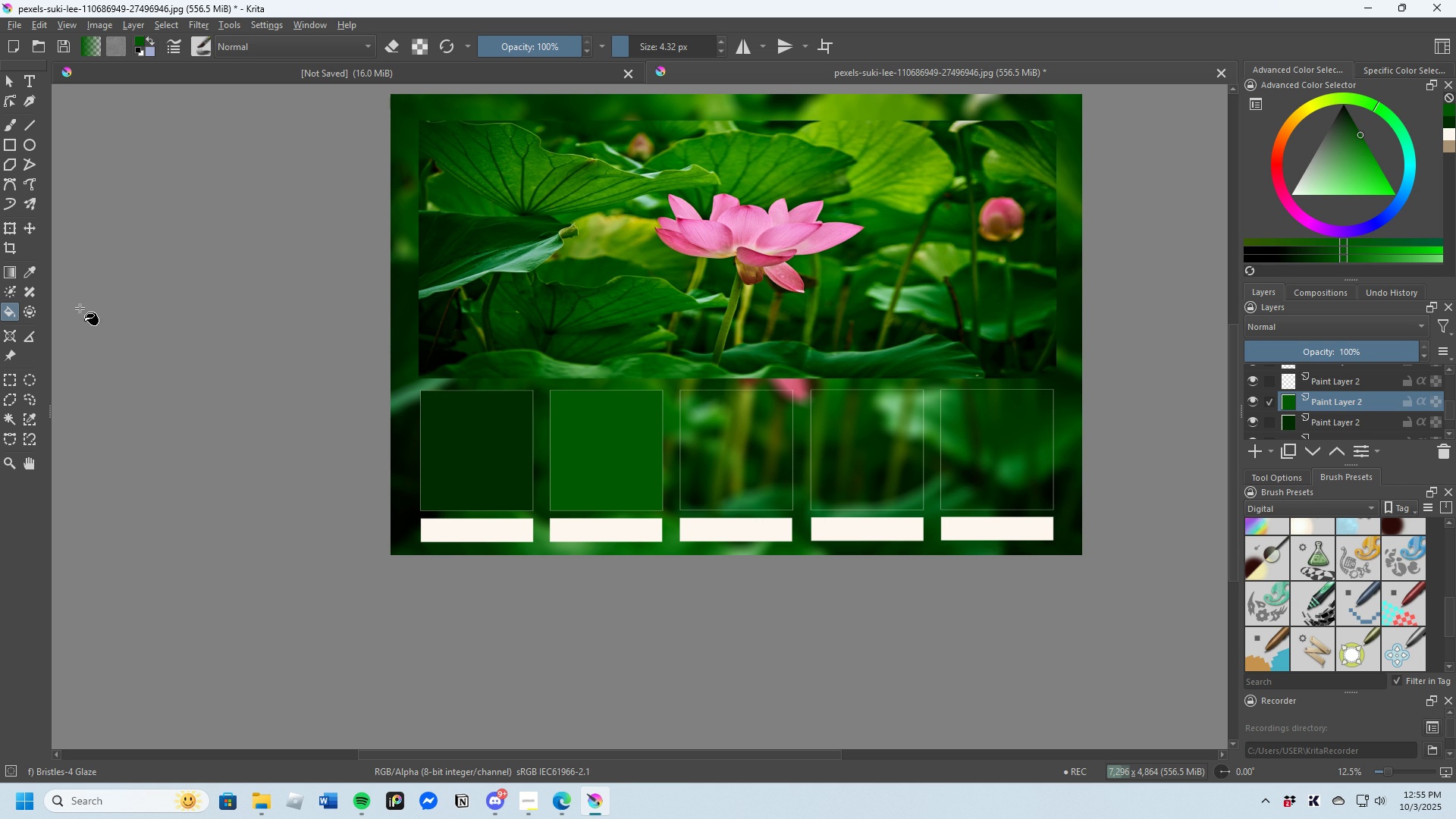 
wait(6.51)
 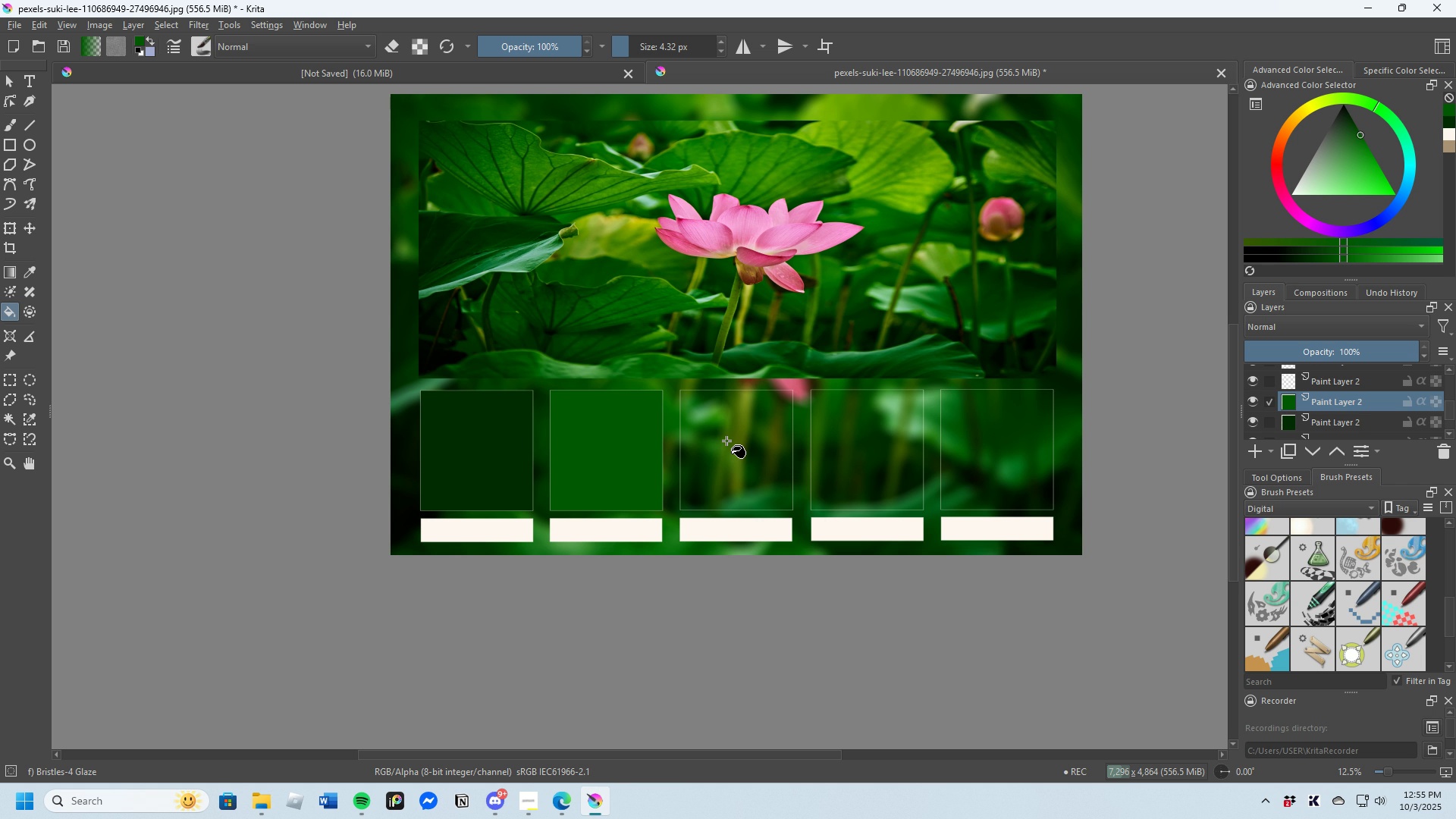 
left_click([1325, 384])
 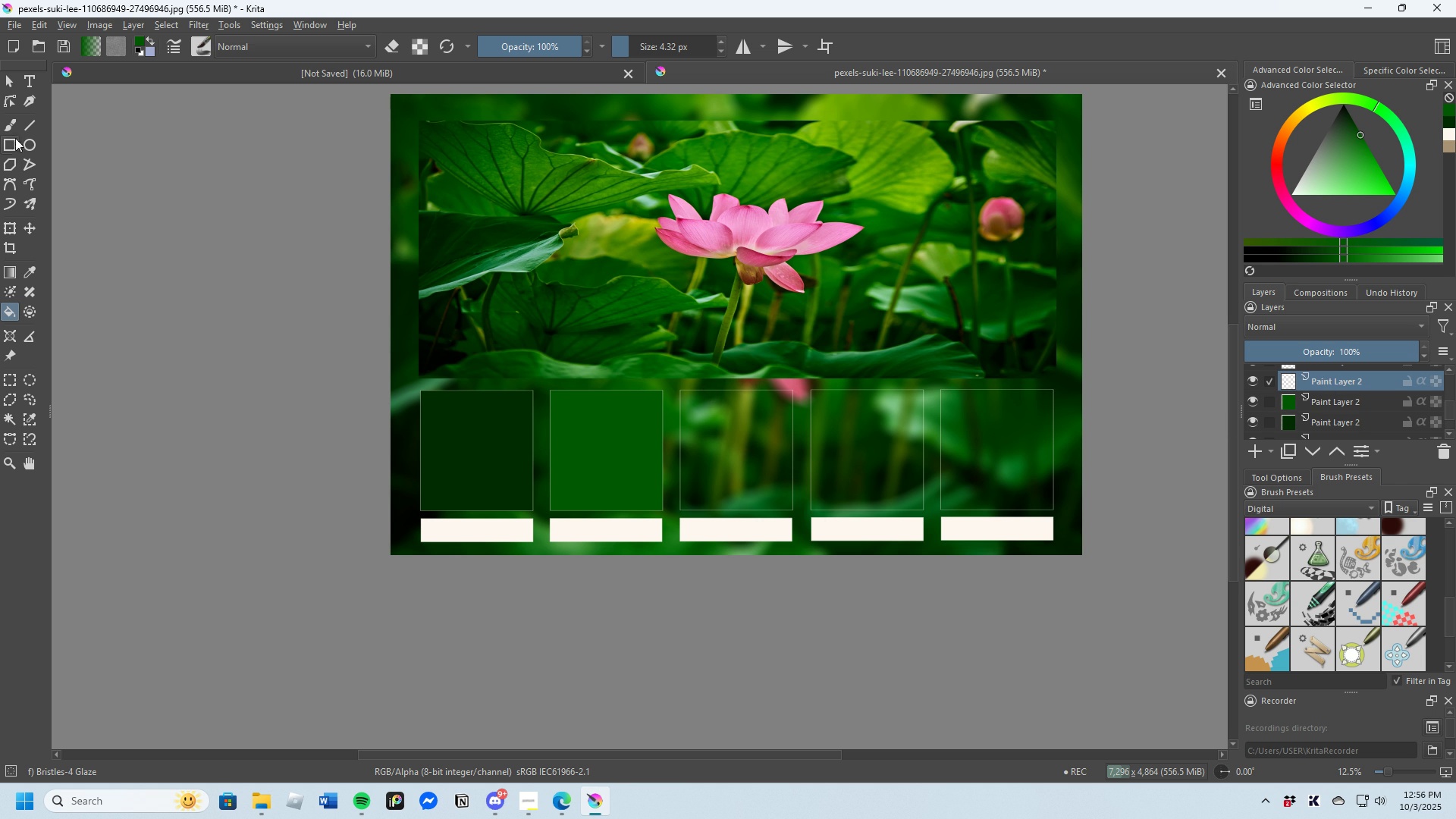 
left_click([6, 124])
 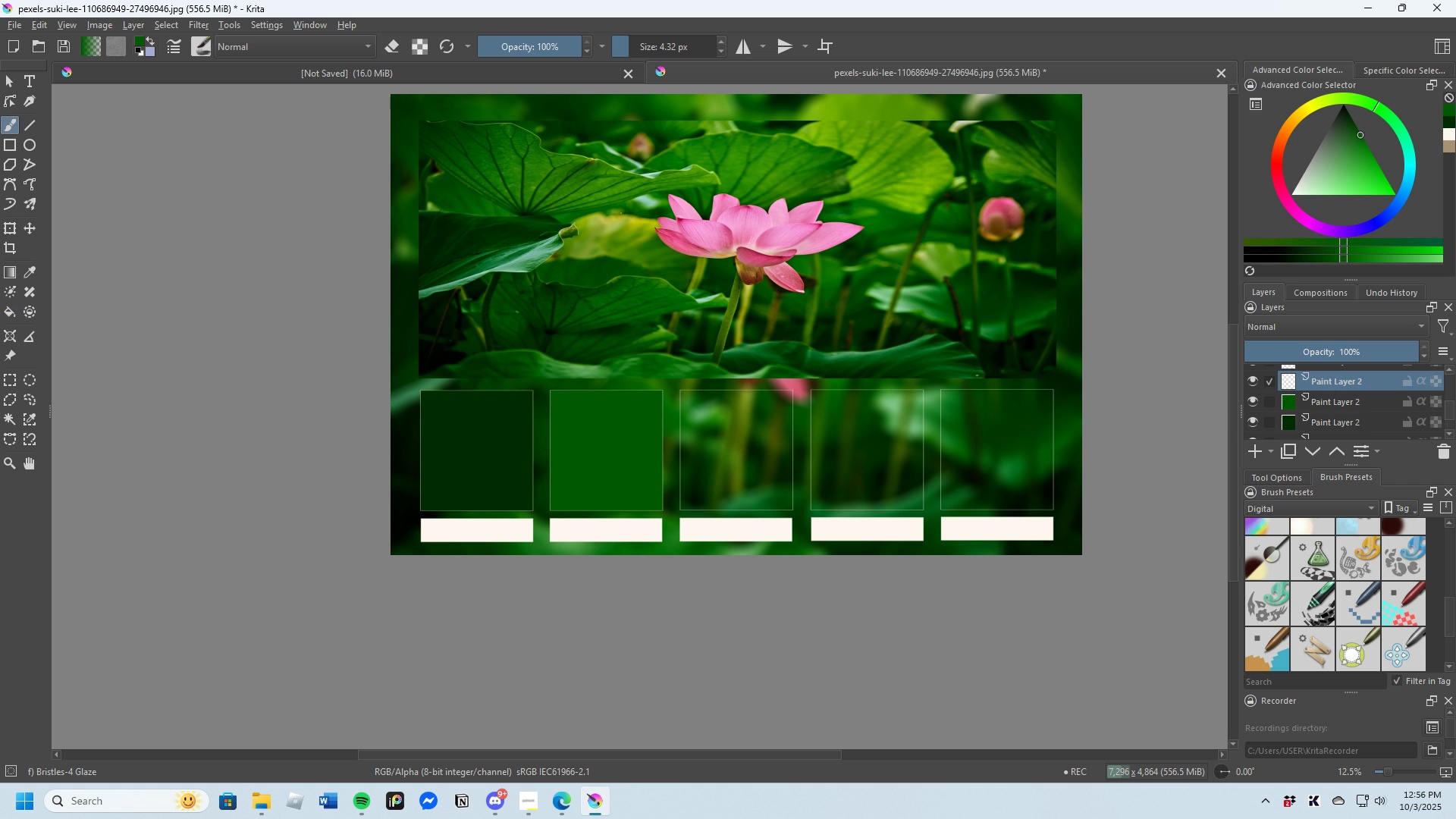 
scroll: coordinate [742, 316], scroll_direction: none, amount: 0.0
 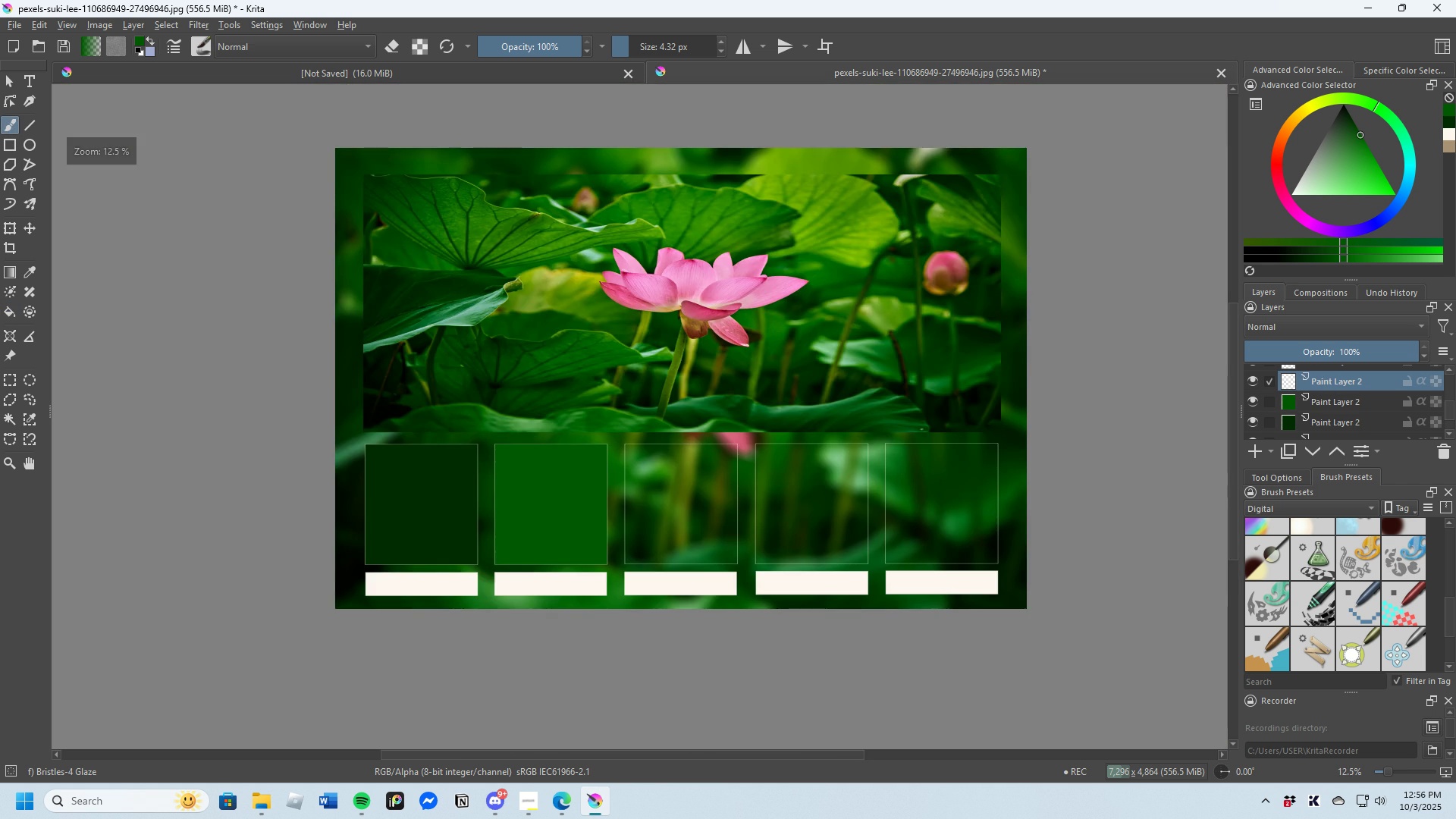 
scroll: coordinate [905, 232], scroll_direction: up, amount: 3.0
 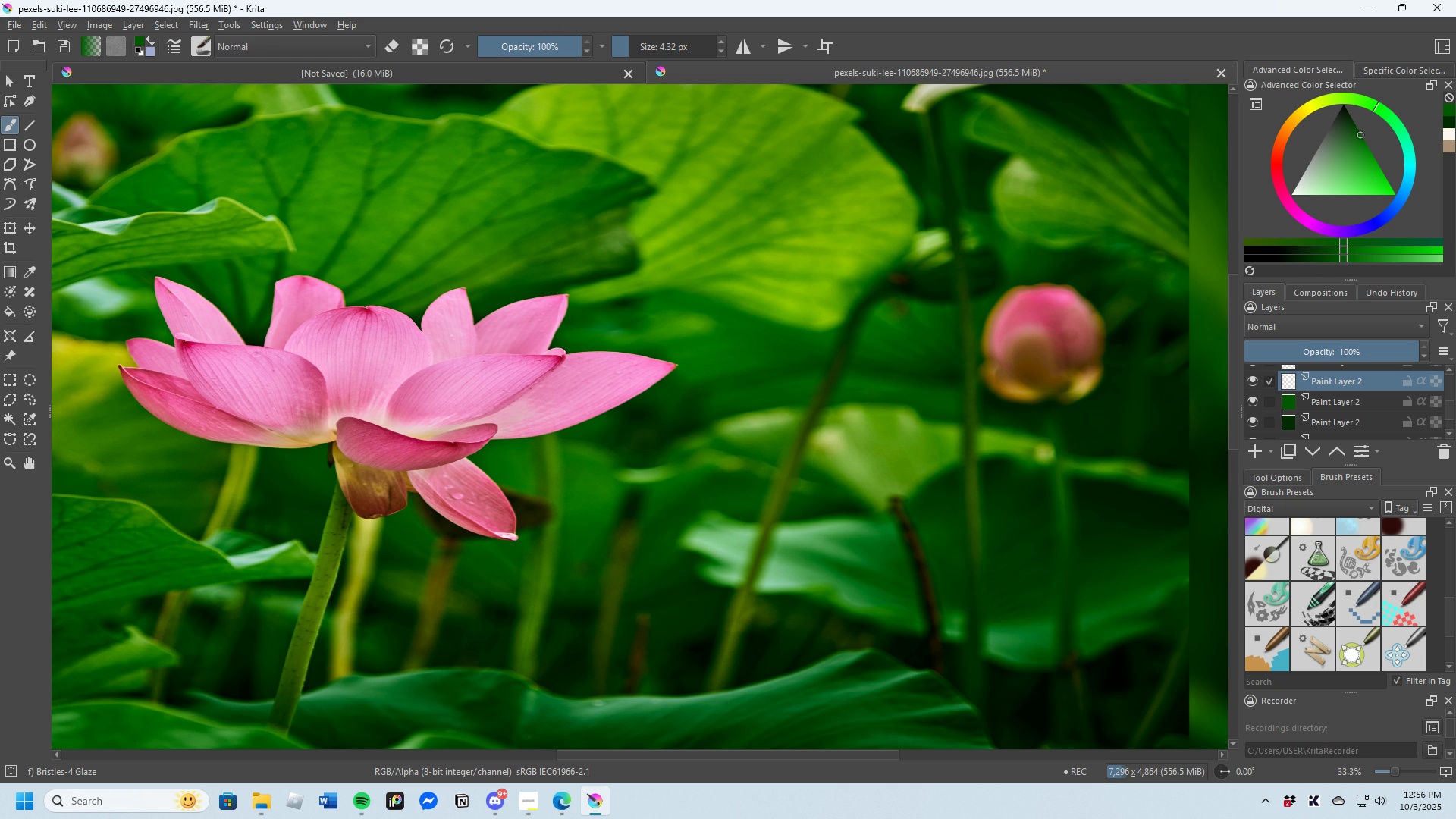 
wait(5.62)
 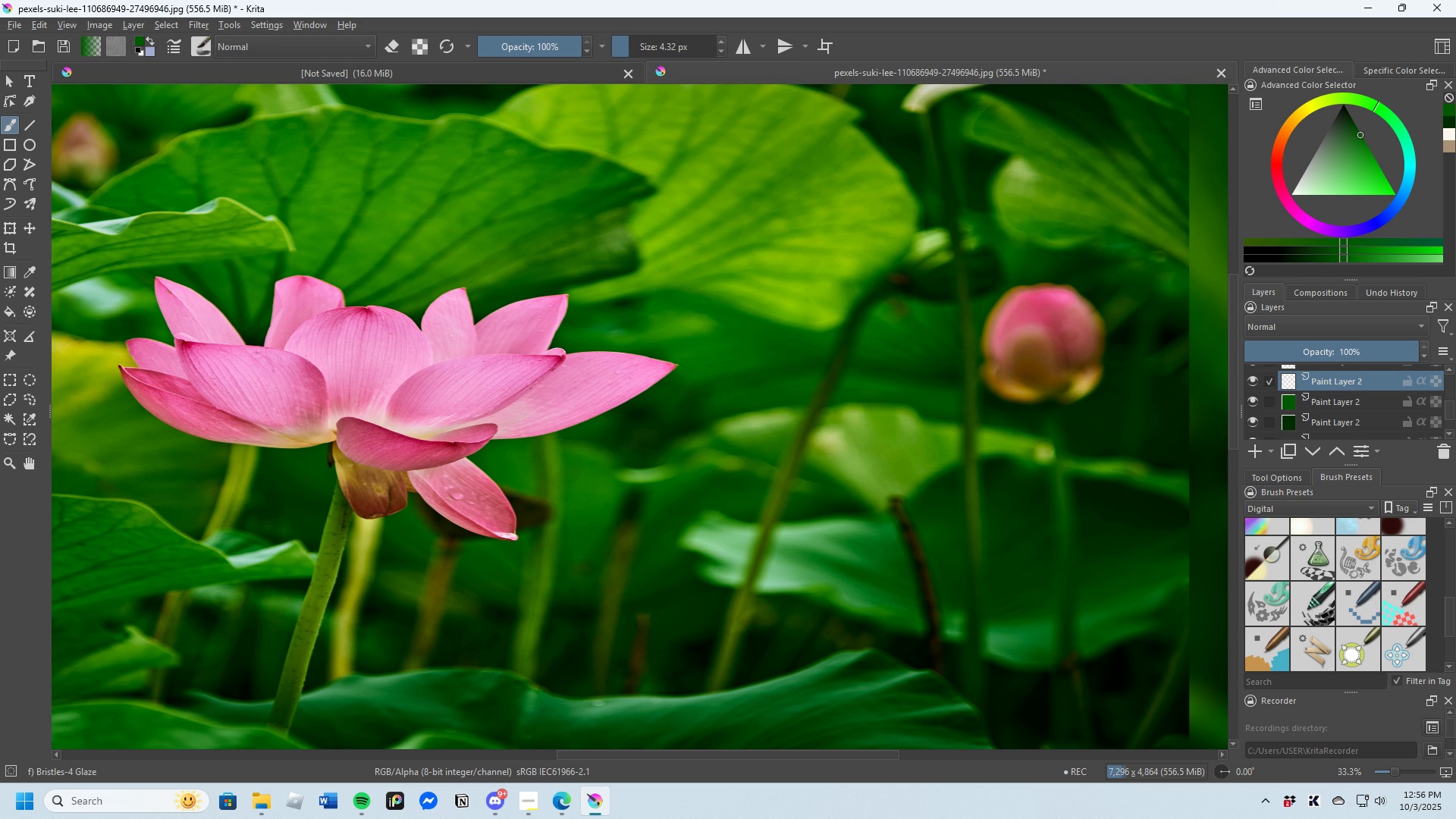 
left_click([27, 274])
 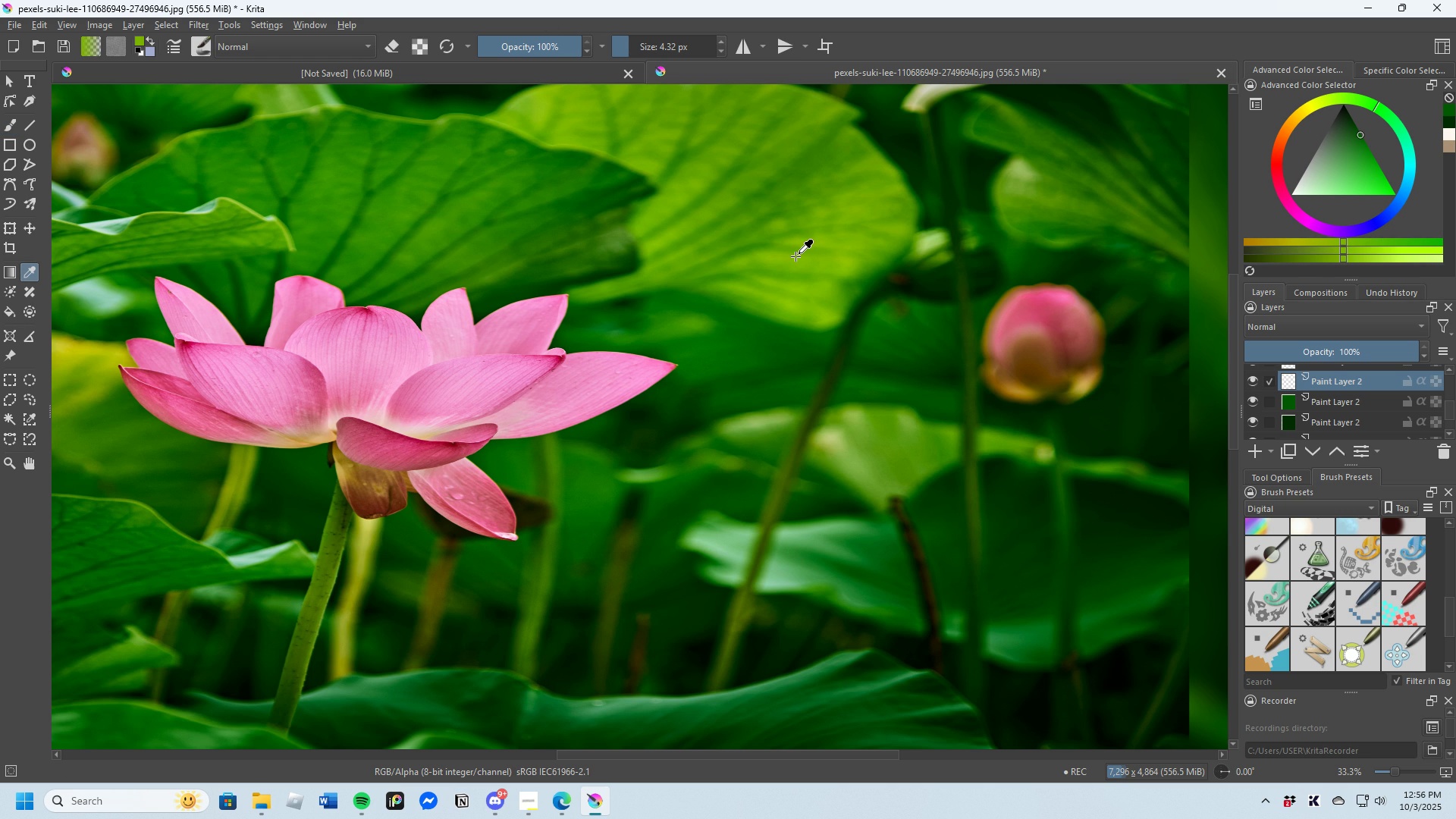 
left_click([796, 256])
 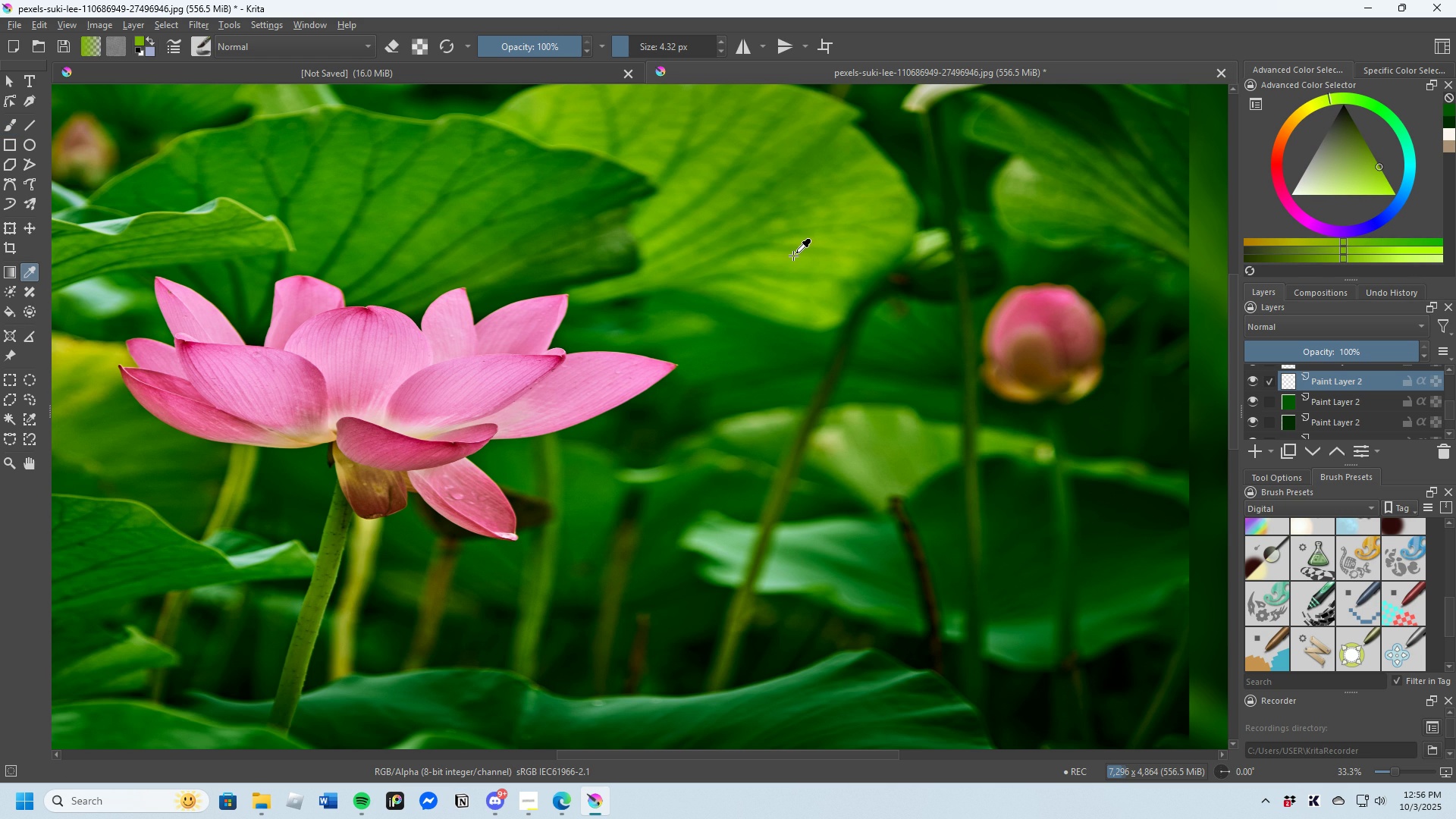 
scroll: coordinate [792, 251], scroll_direction: down, amount: 3.0
 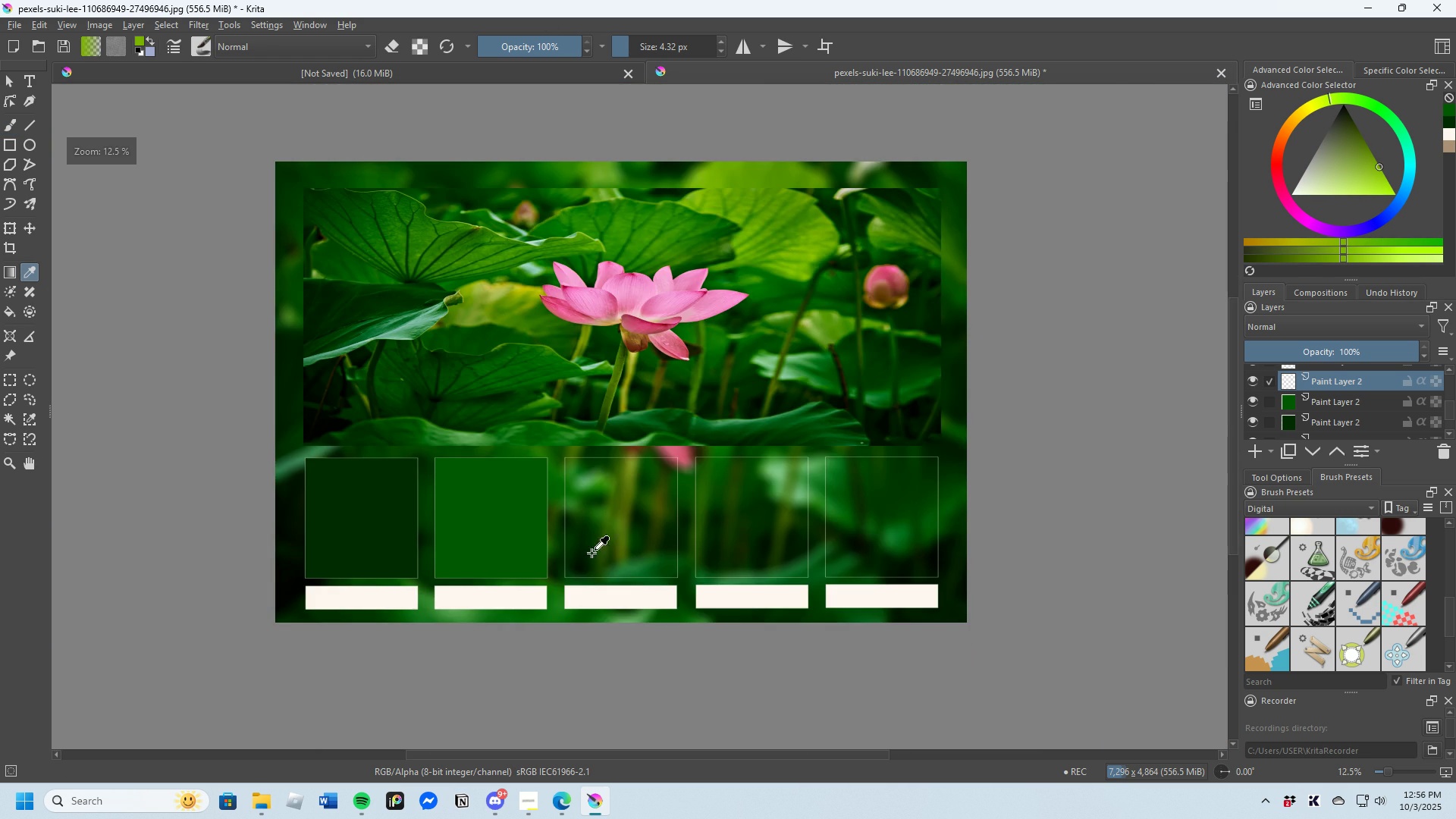 
scroll: coordinate [518, 499], scroll_direction: up, amount: 2.0
 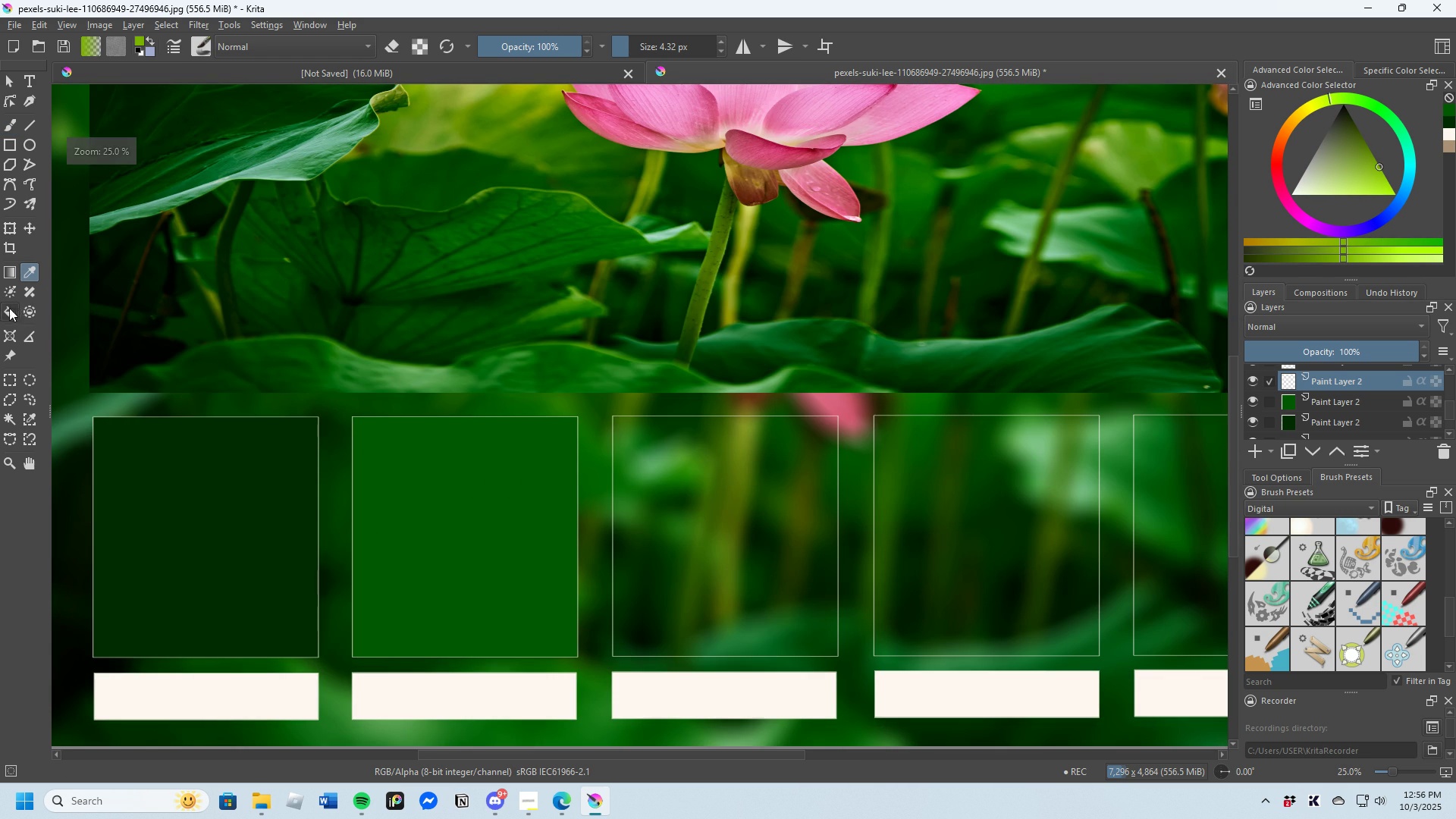 
left_click([9, 308])
 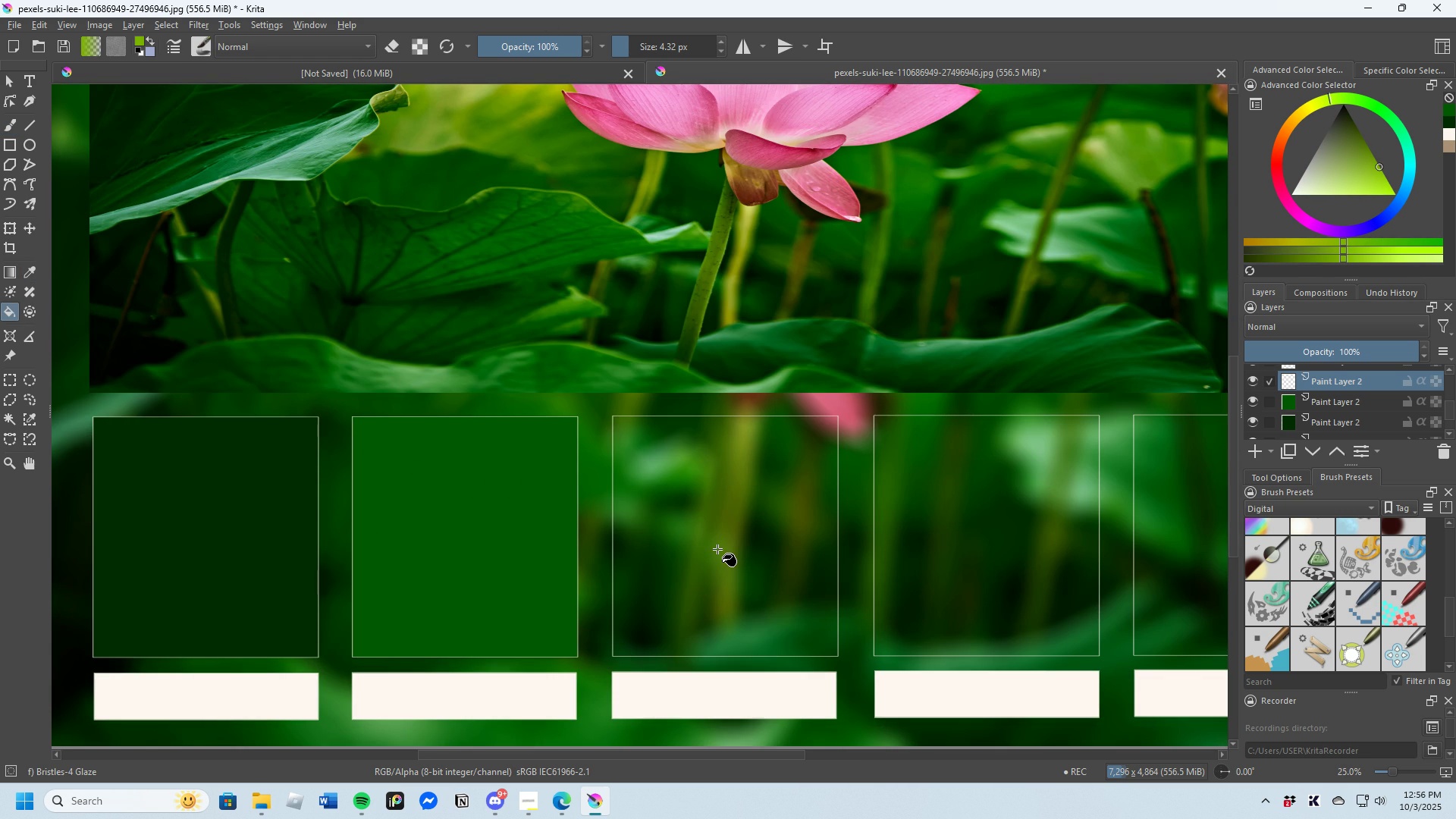 
left_click([717, 549])
 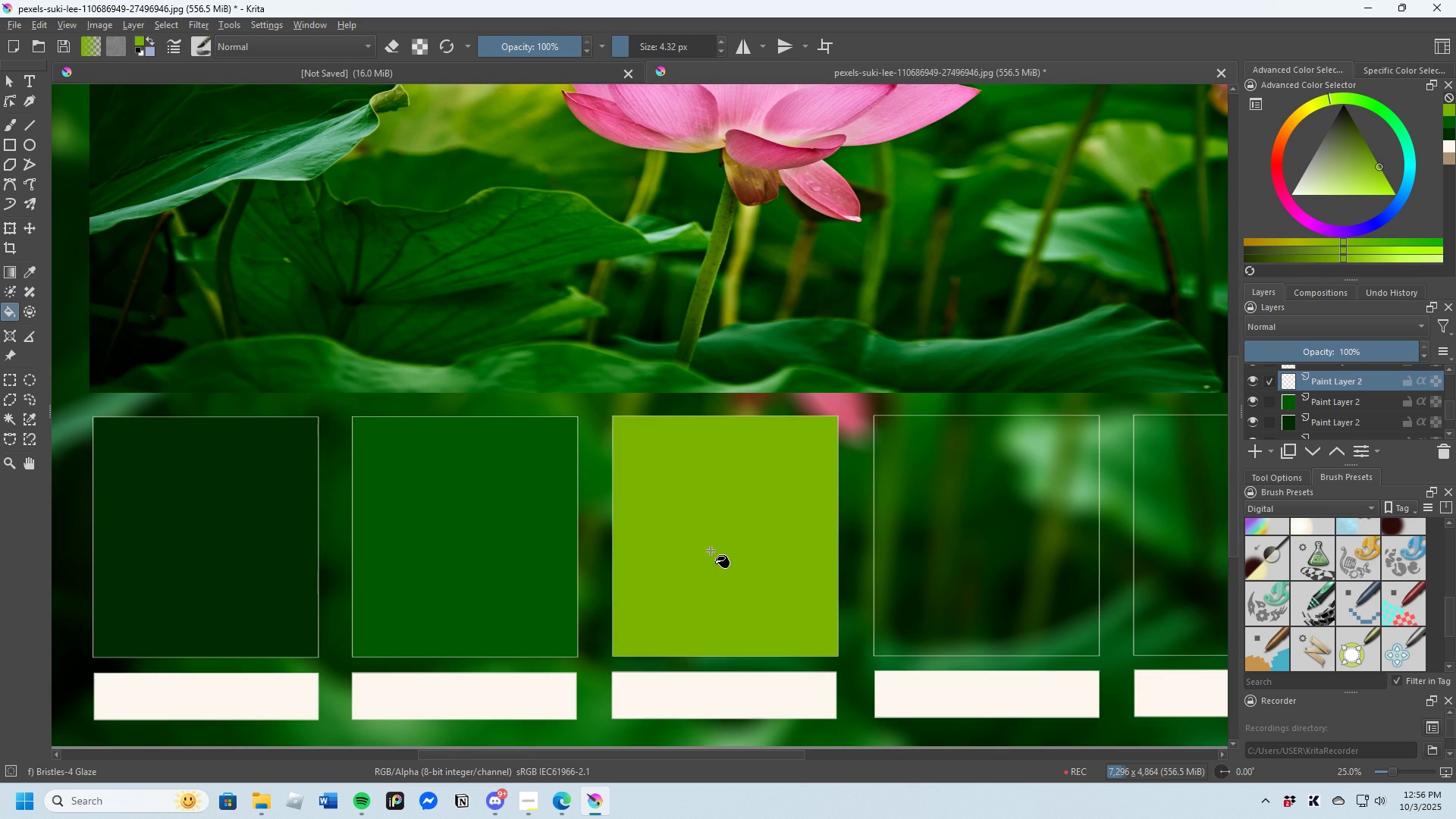 
scroll: coordinate [683, 579], scroll_direction: none, amount: 0.0
 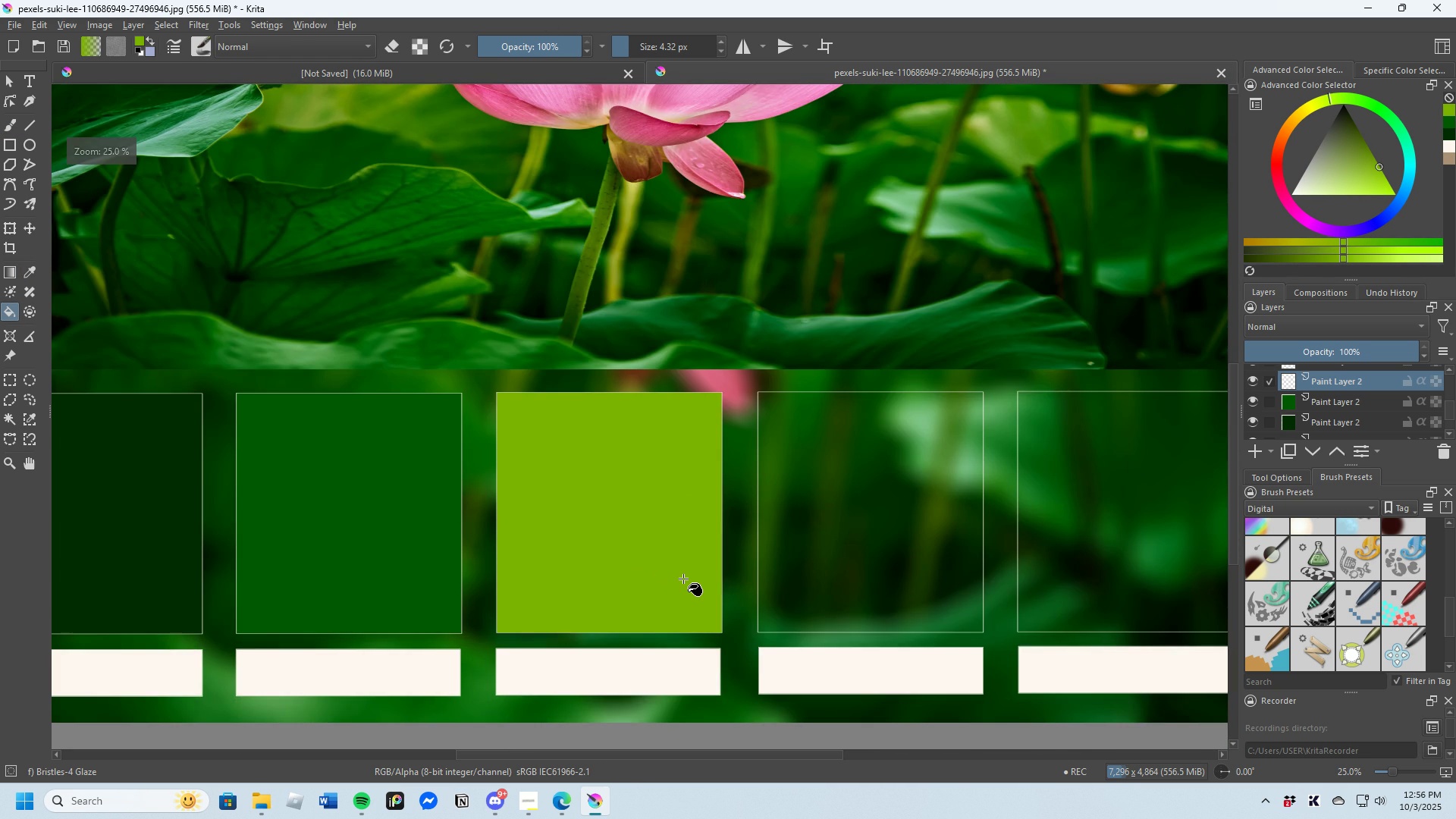 
scroll: coordinate [685, 579], scroll_direction: down, amount: 2.0
 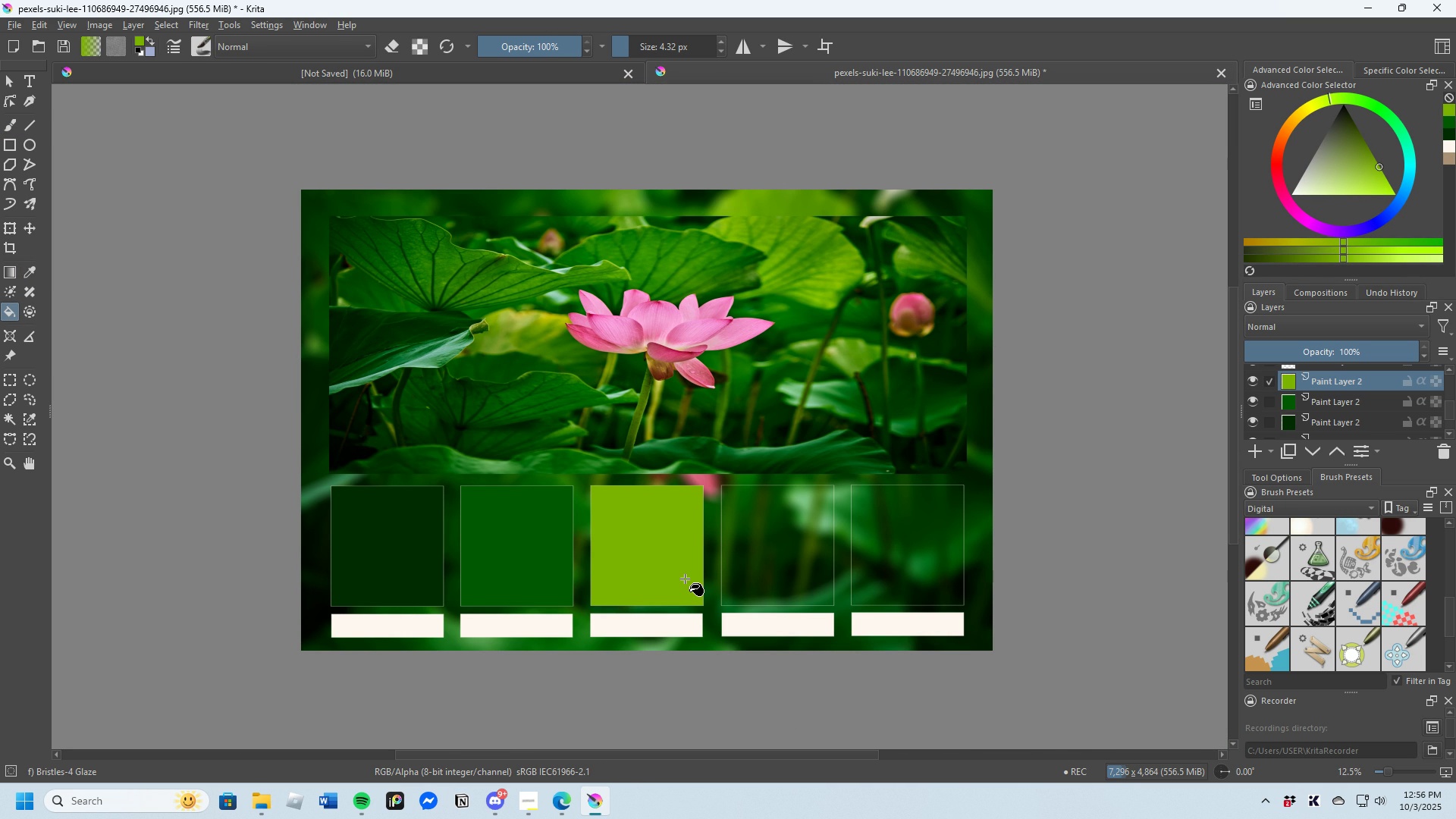 
wait(12.07)
 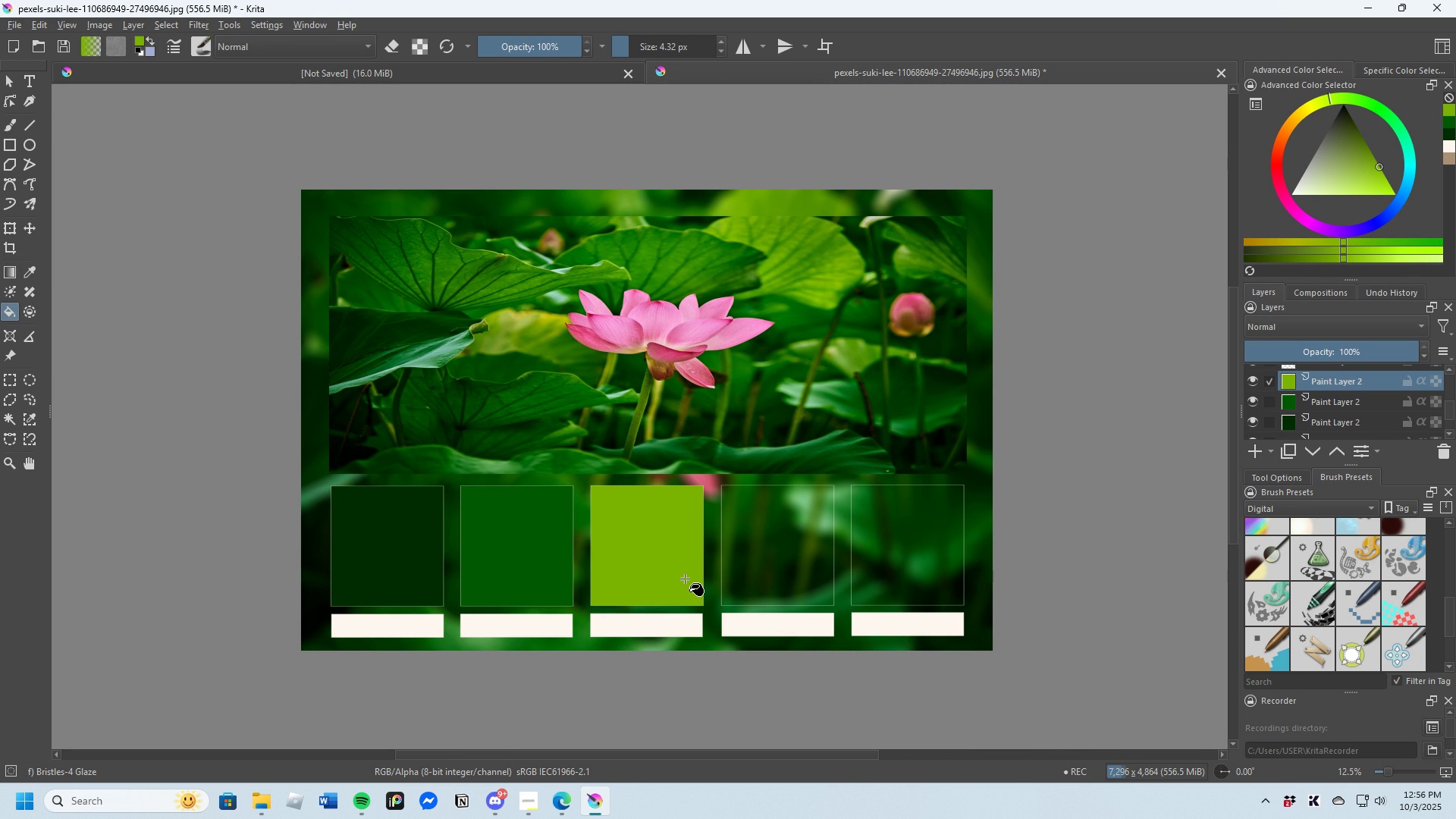 
scroll: coordinate [1339, 410], scroll_direction: up, amount: 1.0
 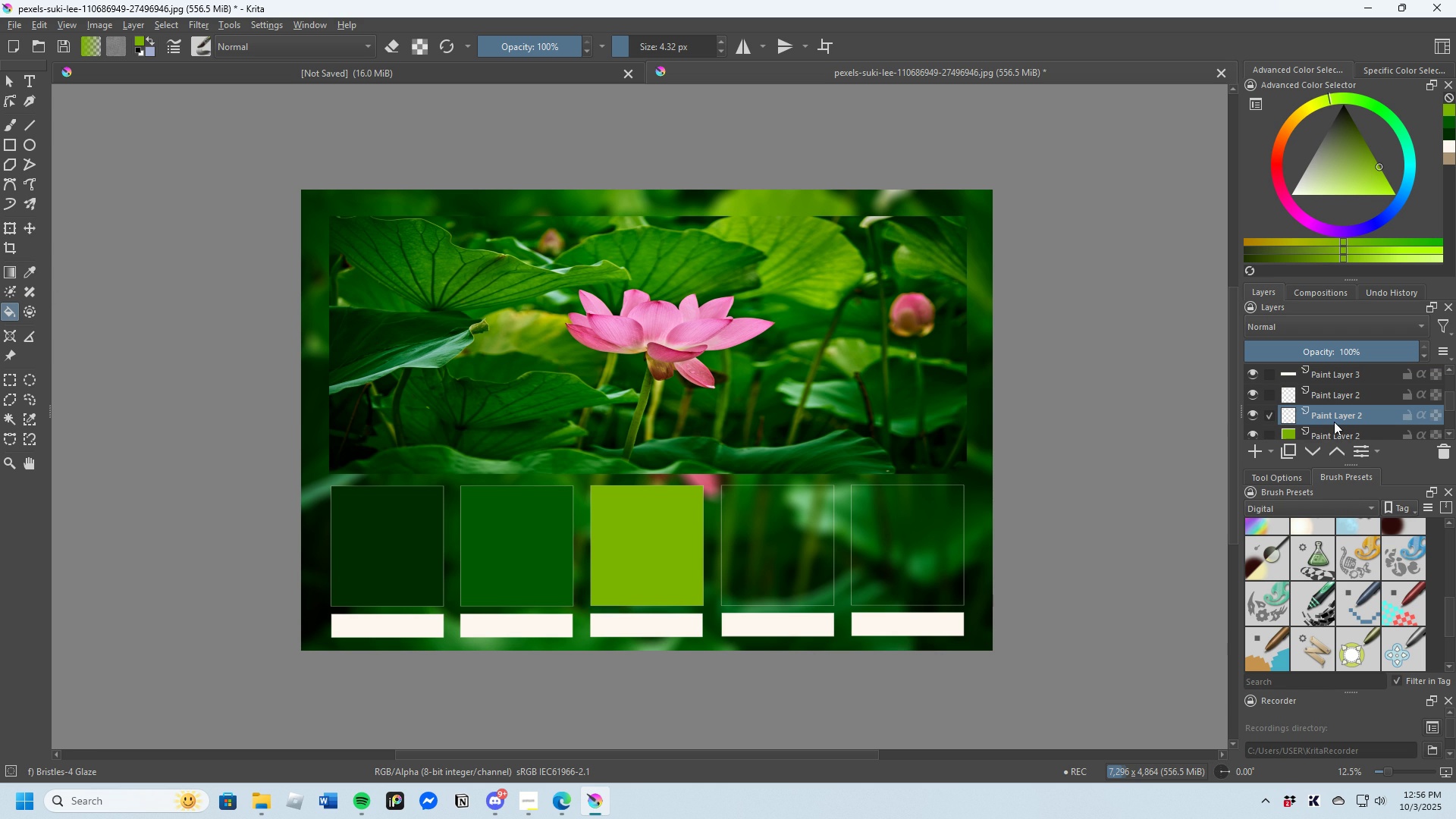 
left_click([1334, 422])
 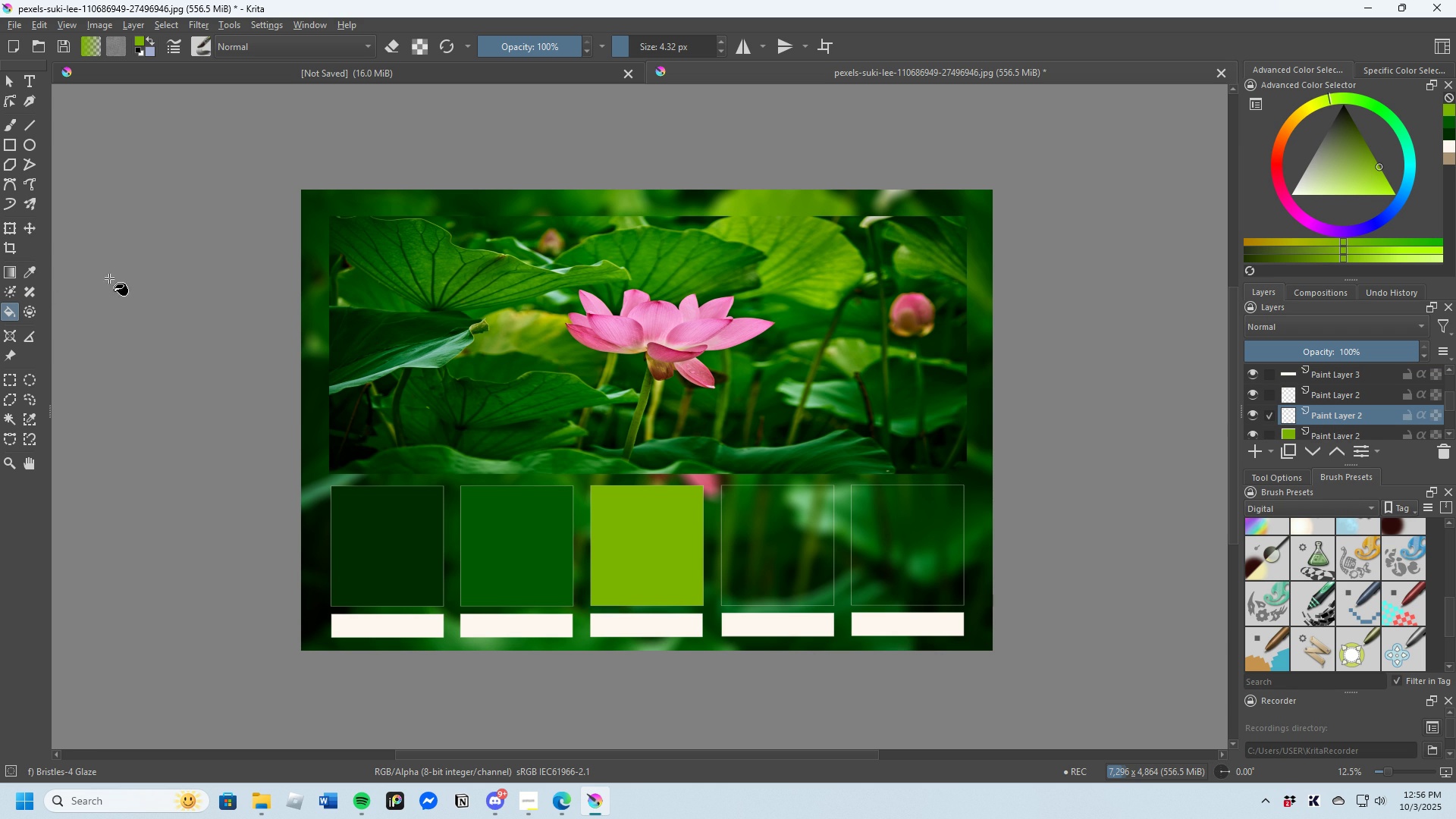 
wait(5.3)
 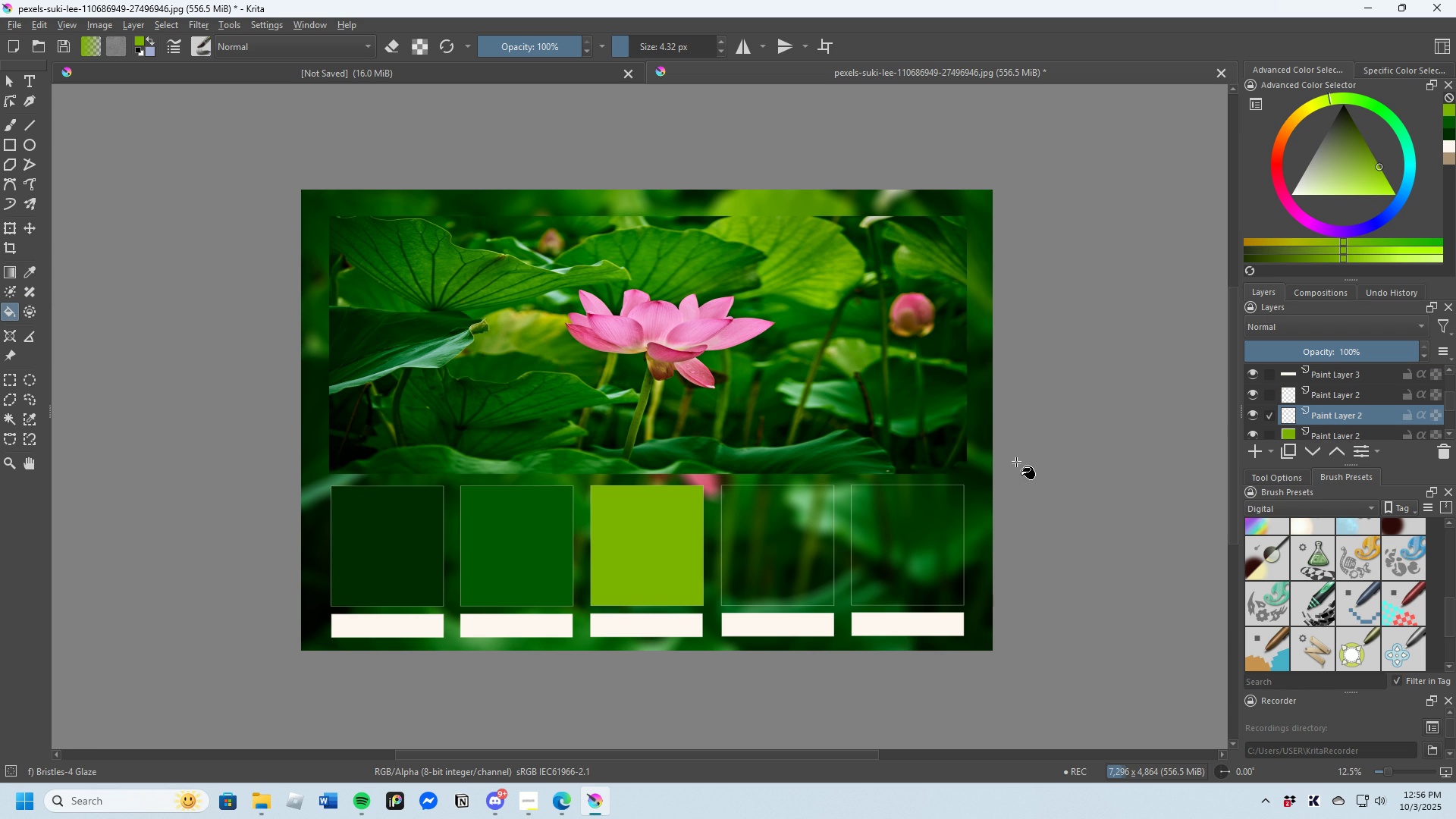 
left_click([33, 269])
 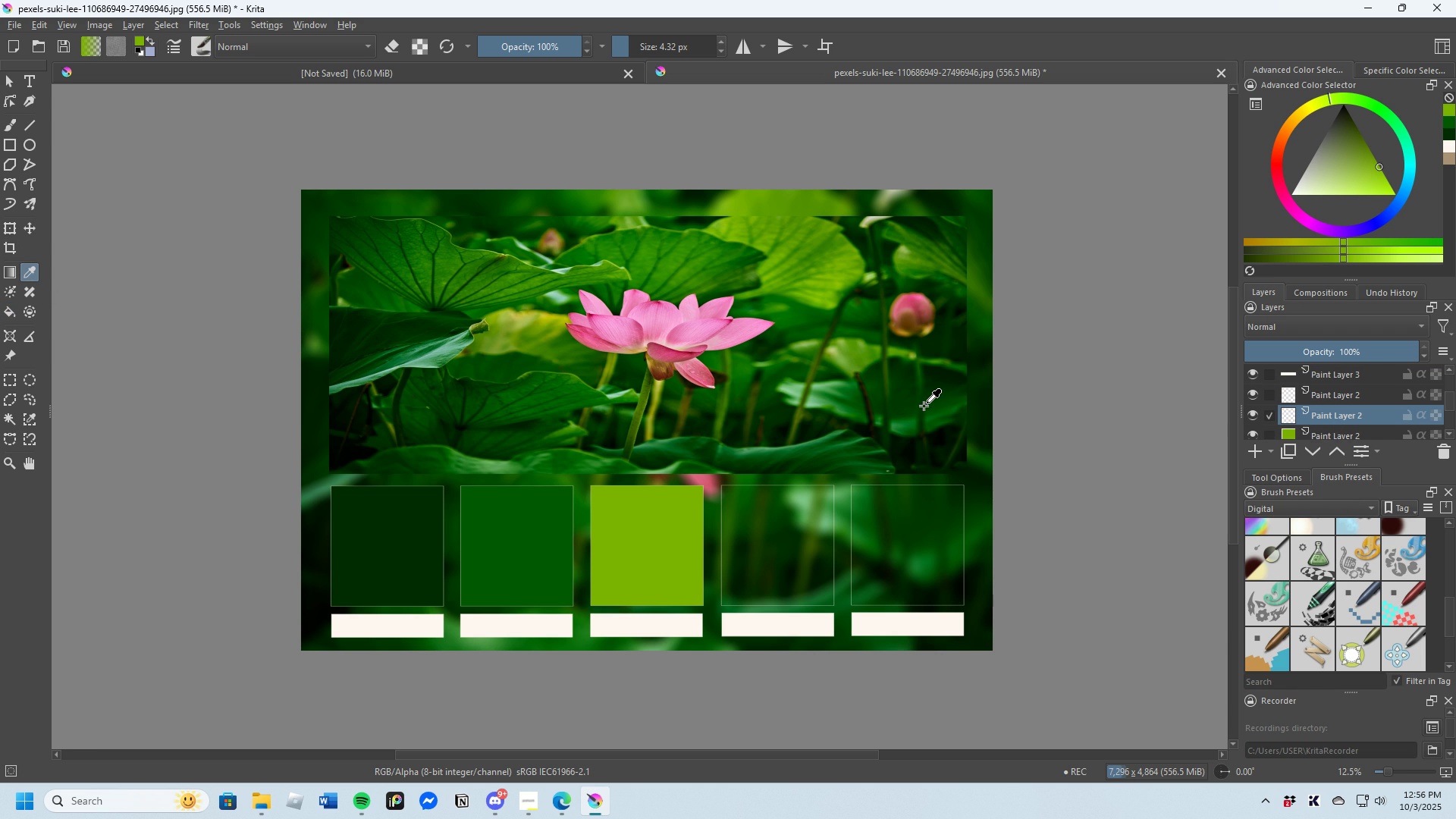 
scroll: coordinate [764, 370], scroll_direction: up, amount: 3.0
 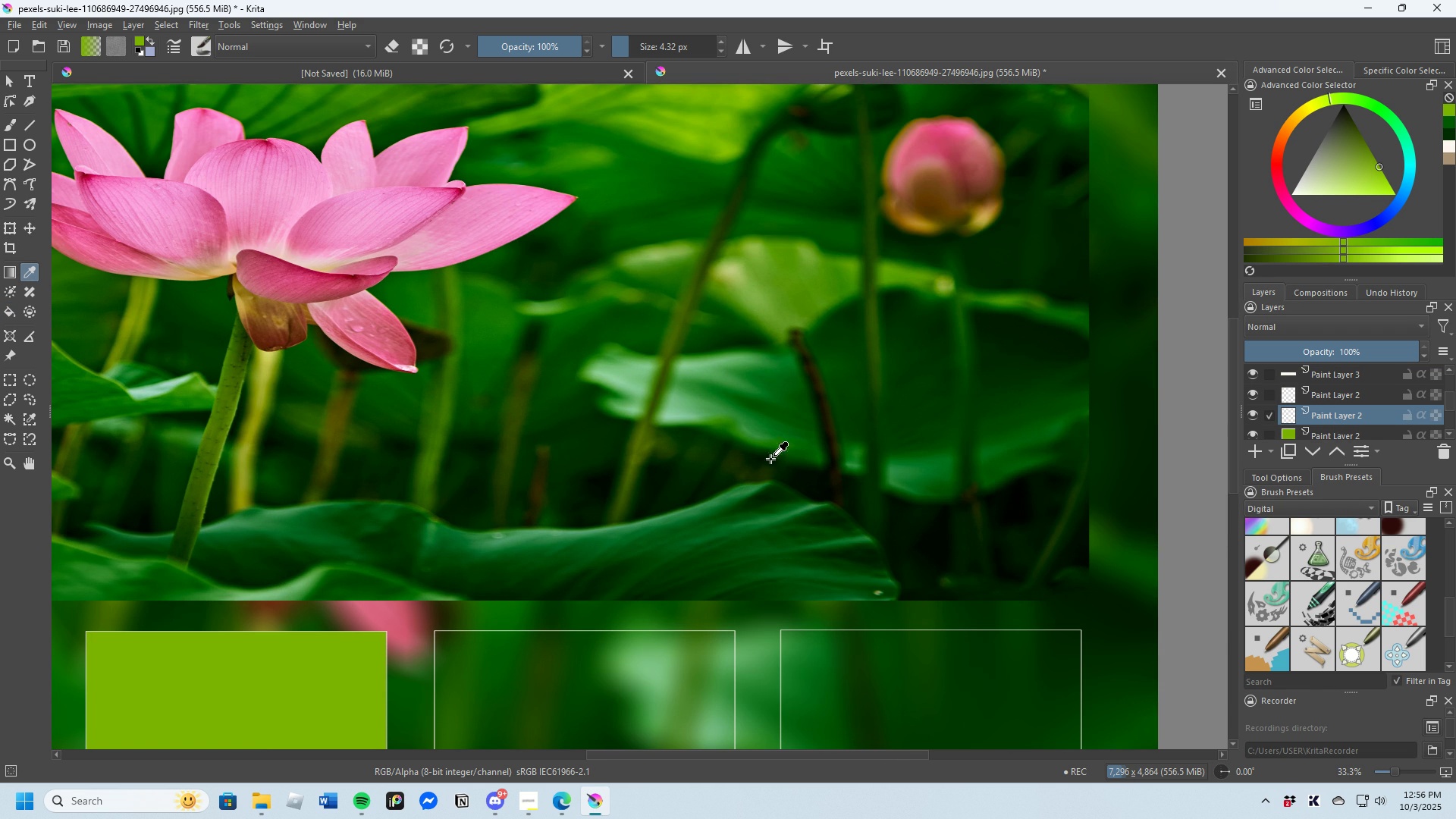 
wait(5.45)
 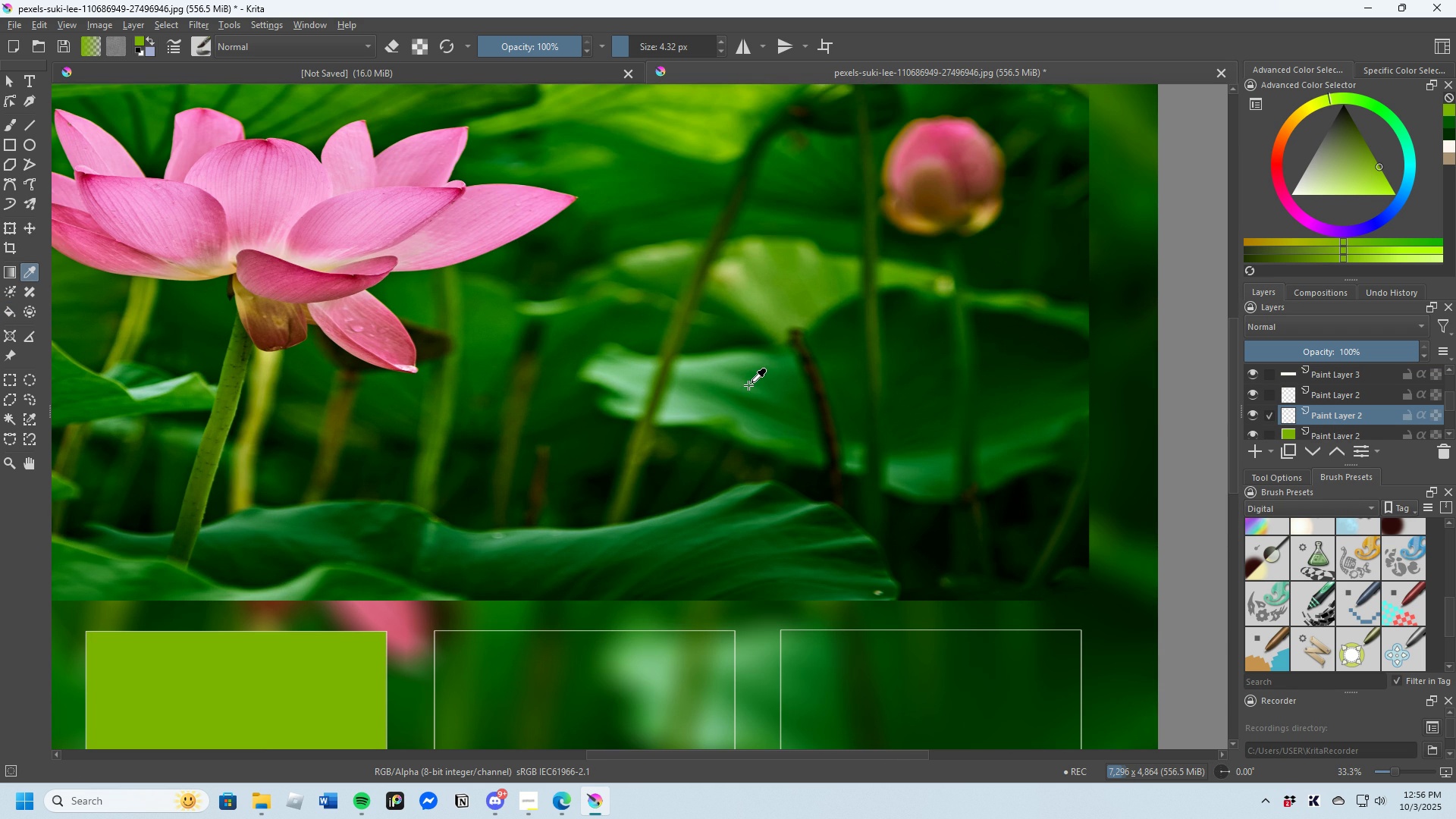 
left_click([702, 535])
 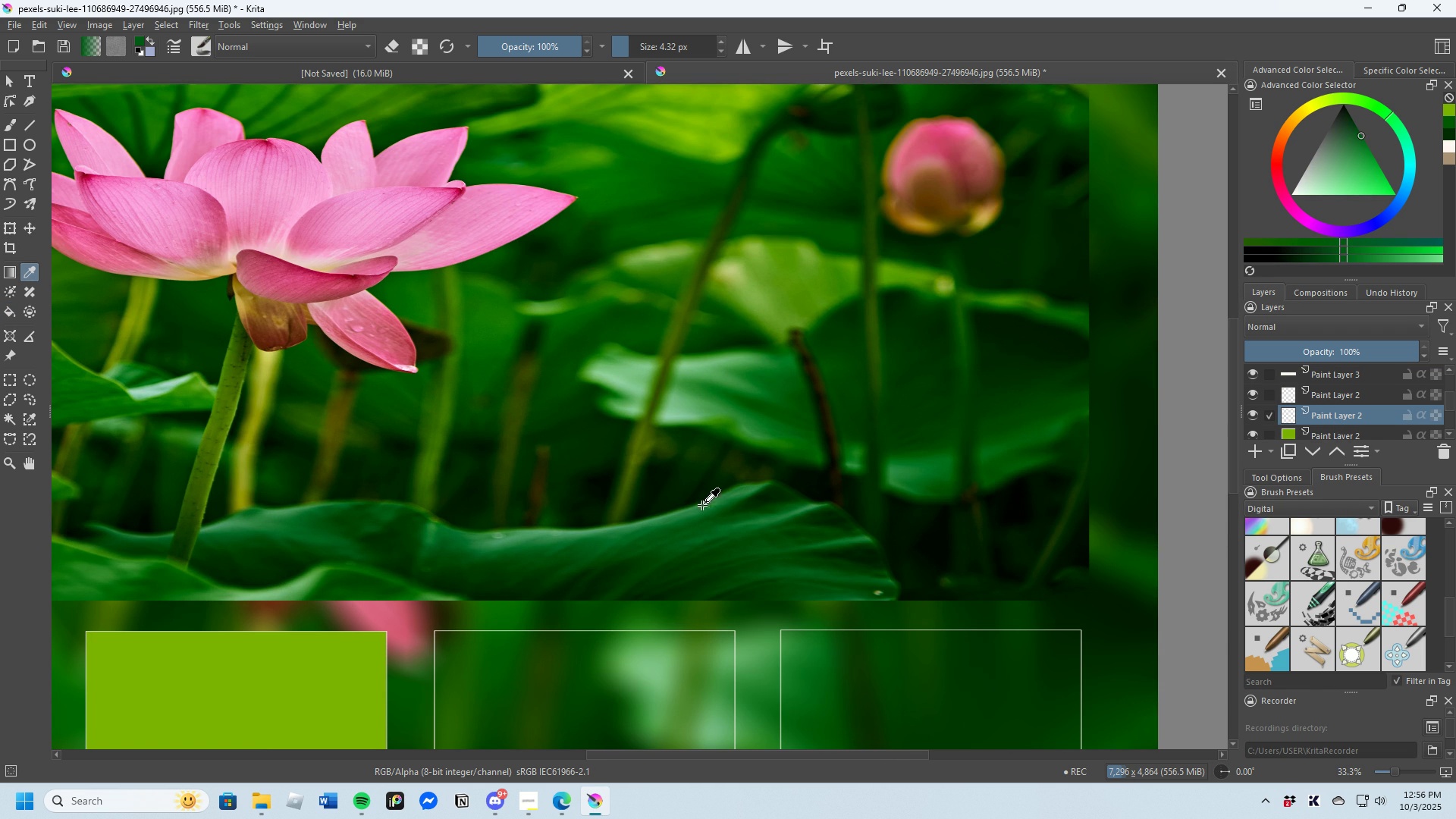 
scroll: coordinate [699, 488], scroll_direction: down, amount: 2.0
 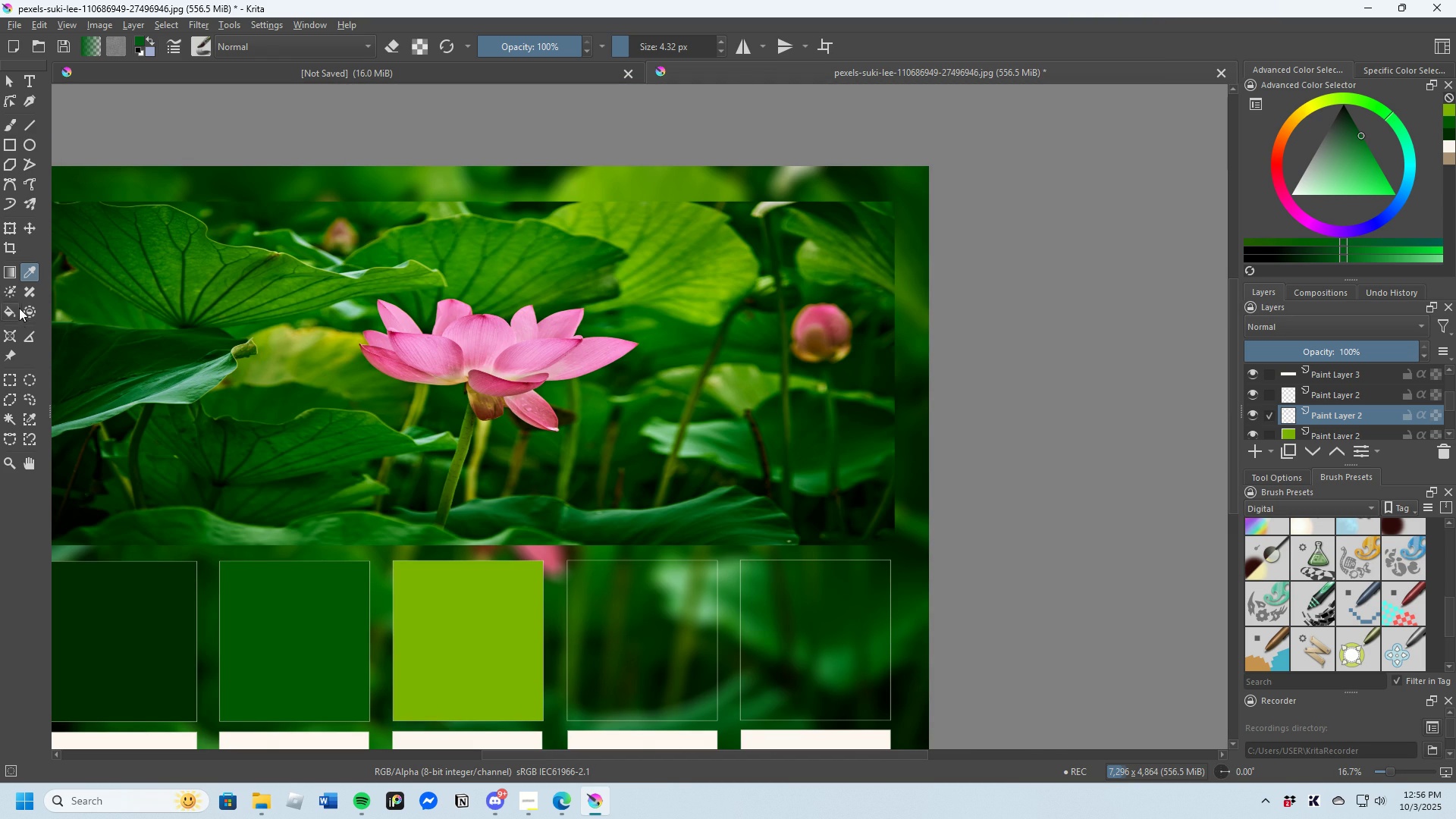 
left_click([10, 312])
 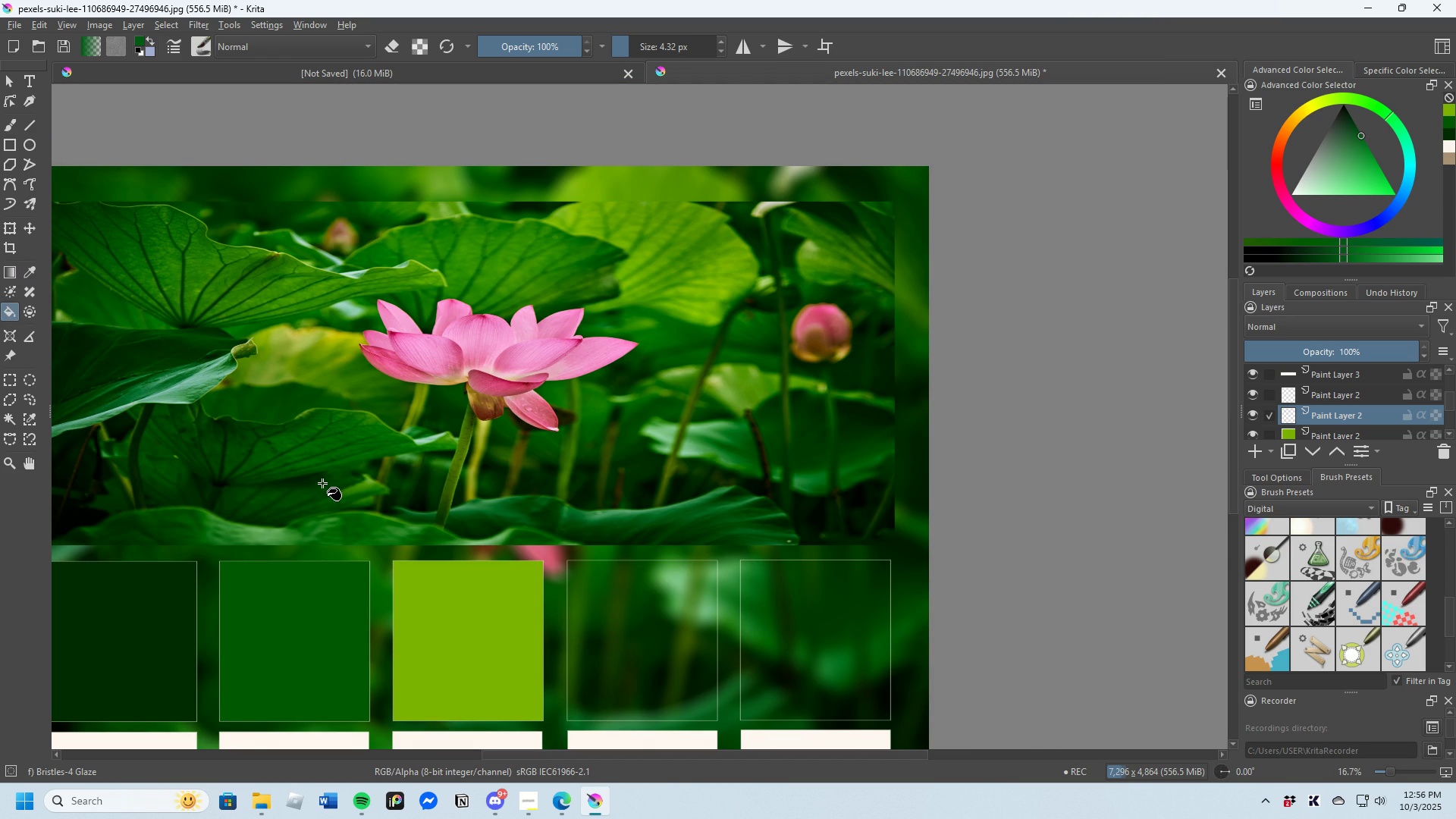 
scroll: coordinate [331, 475], scroll_direction: down, amount: 1.0
 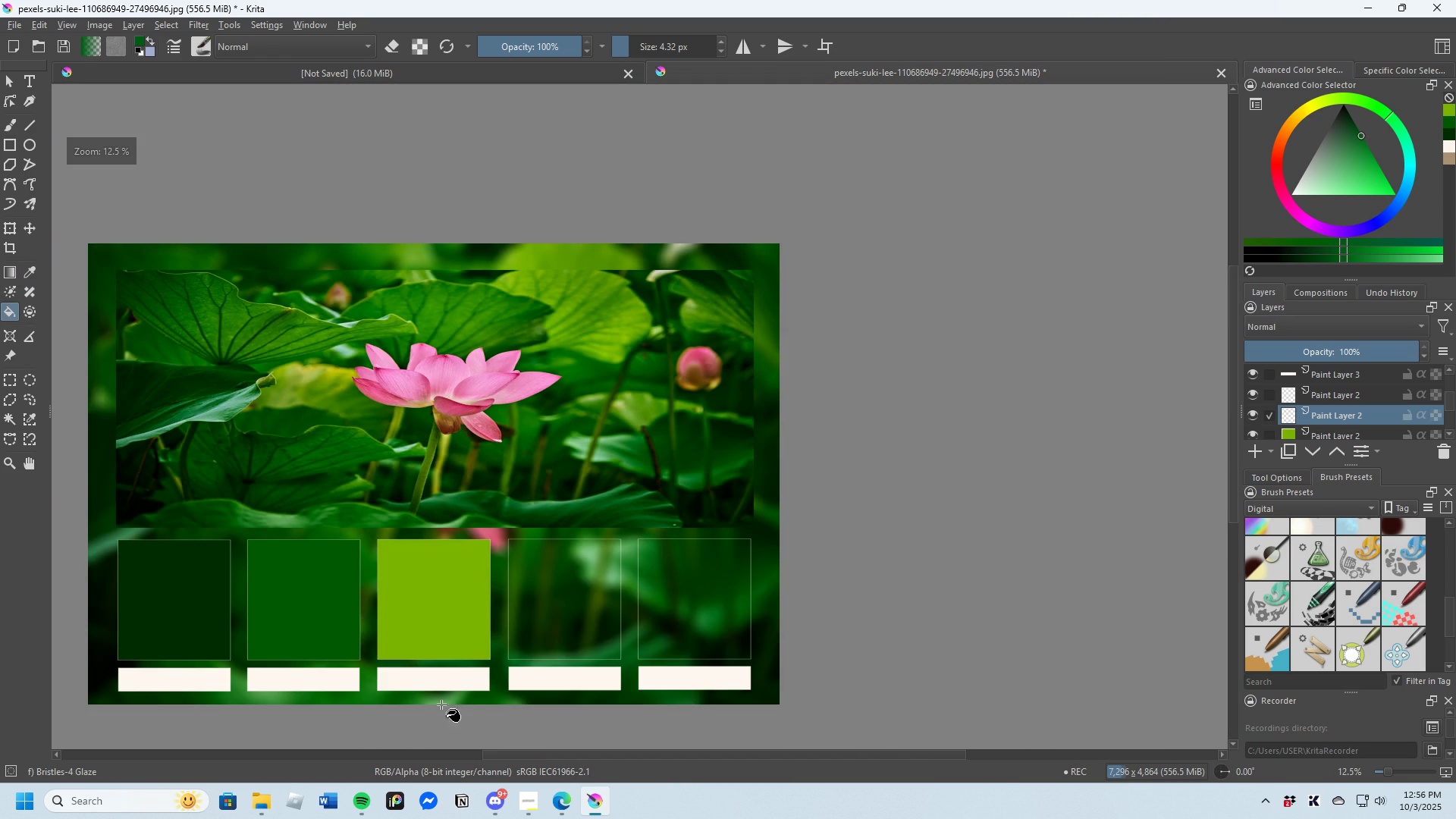 
scroll: coordinate [495, 654], scroll_direction: up, amount: 2.0
 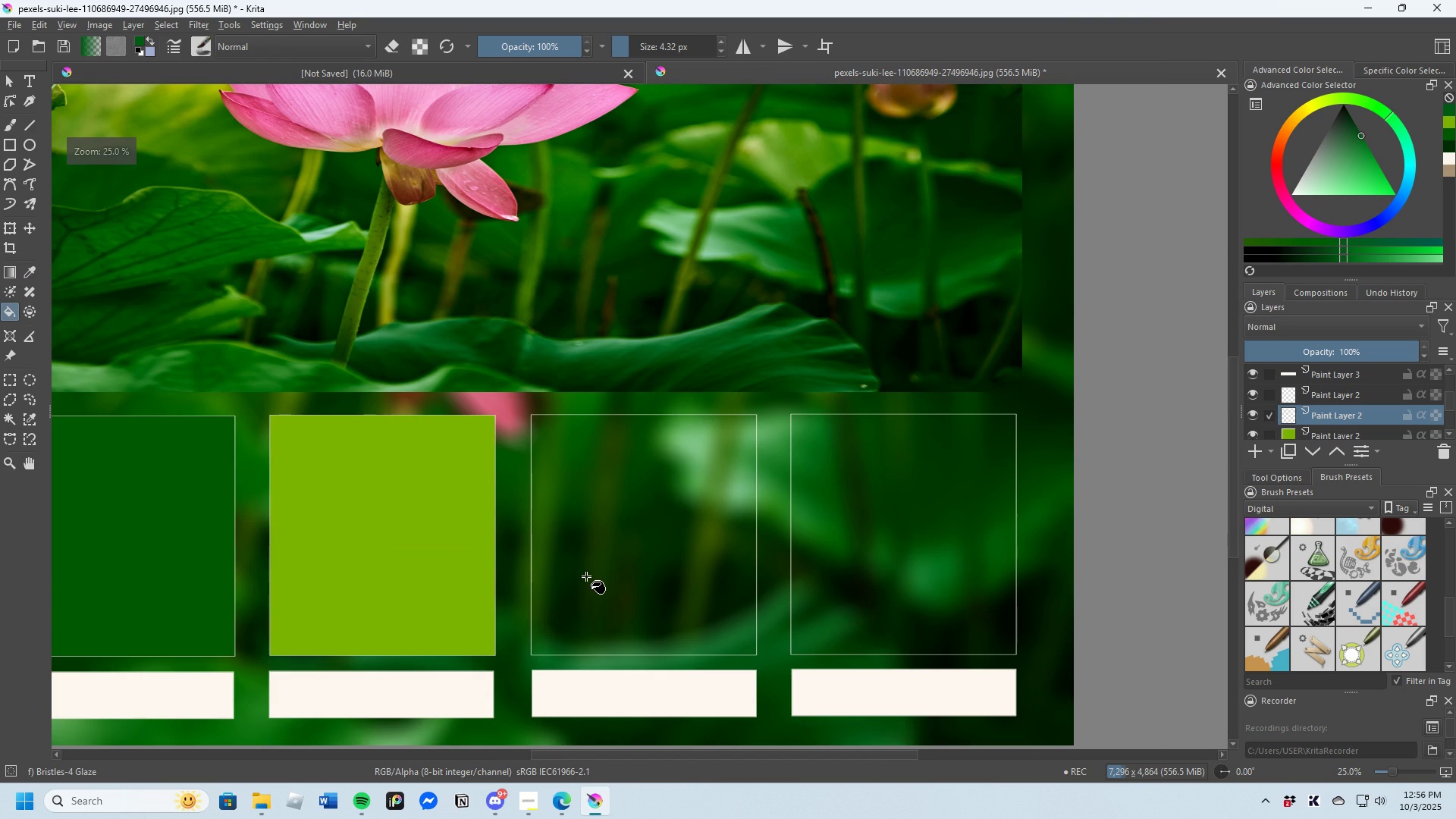 
left_click([586, 576])
 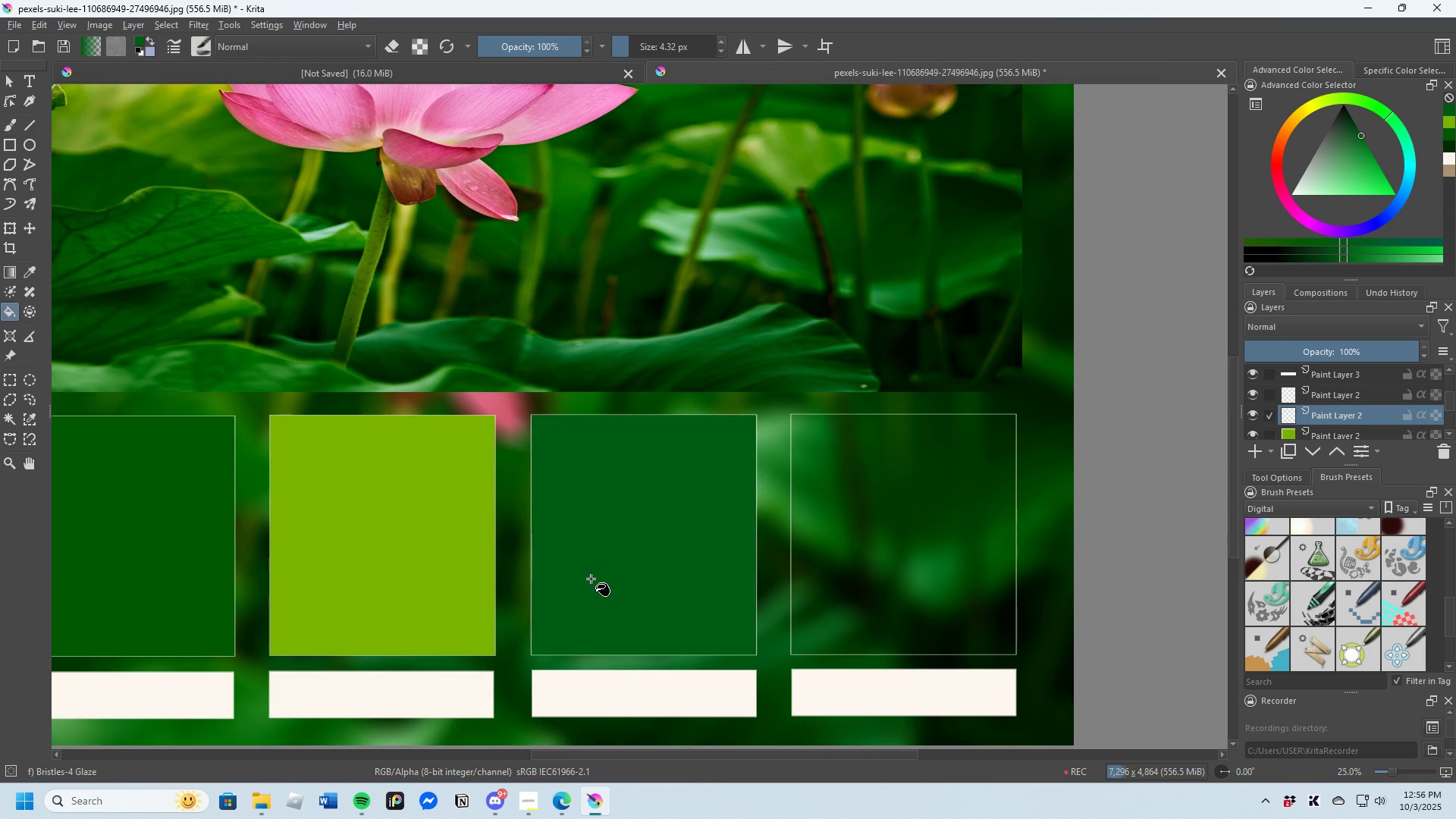 
scroll: coordinate [598, 585], scroll_direction: down, amount: 3.0
 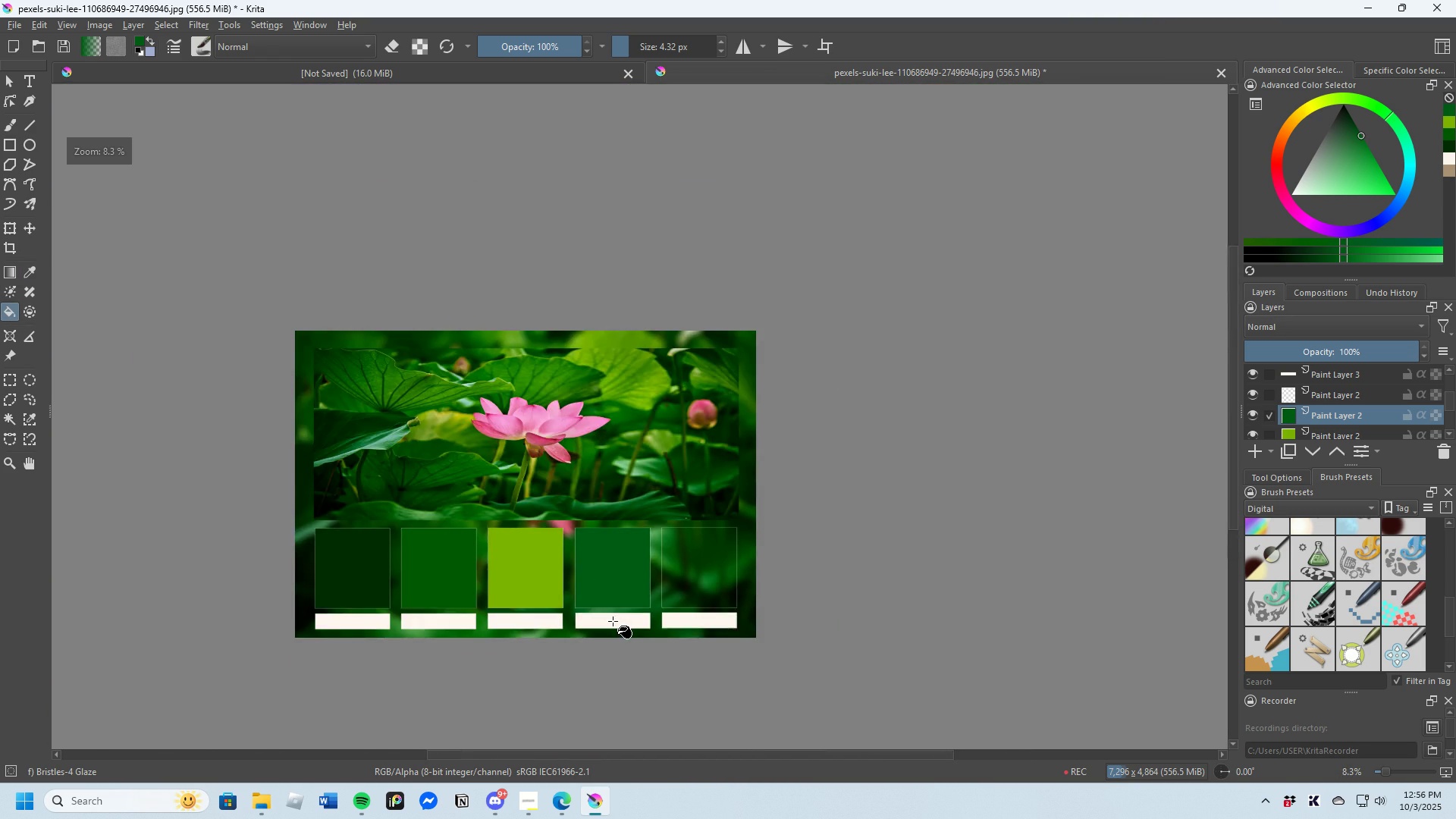 
scroll: coordinate [613, 623], scroll_direction: up, amount: 3.0
 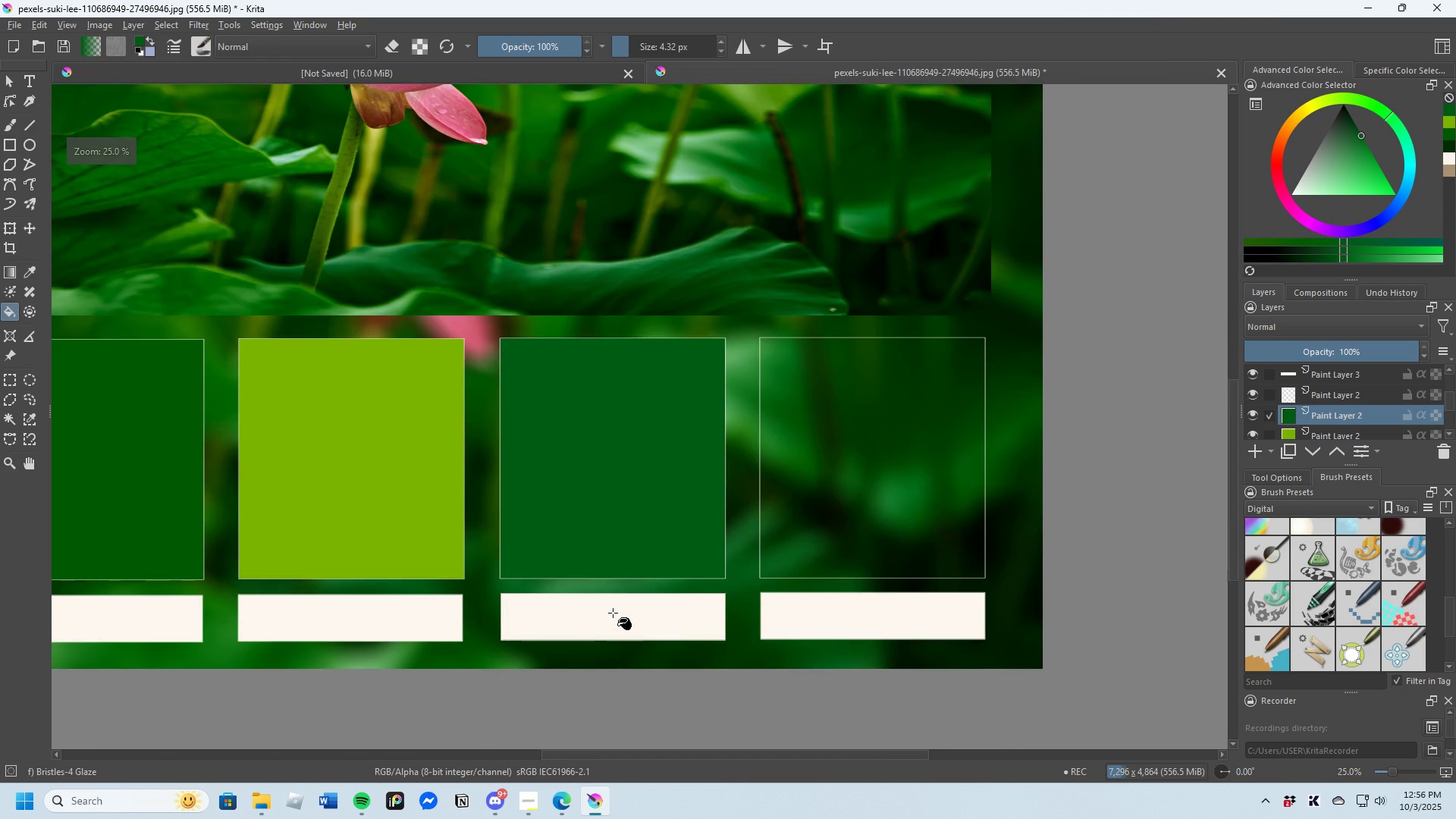 
scroll: coordinate [613, 613], scroll_direction: down, amount: 2.0
 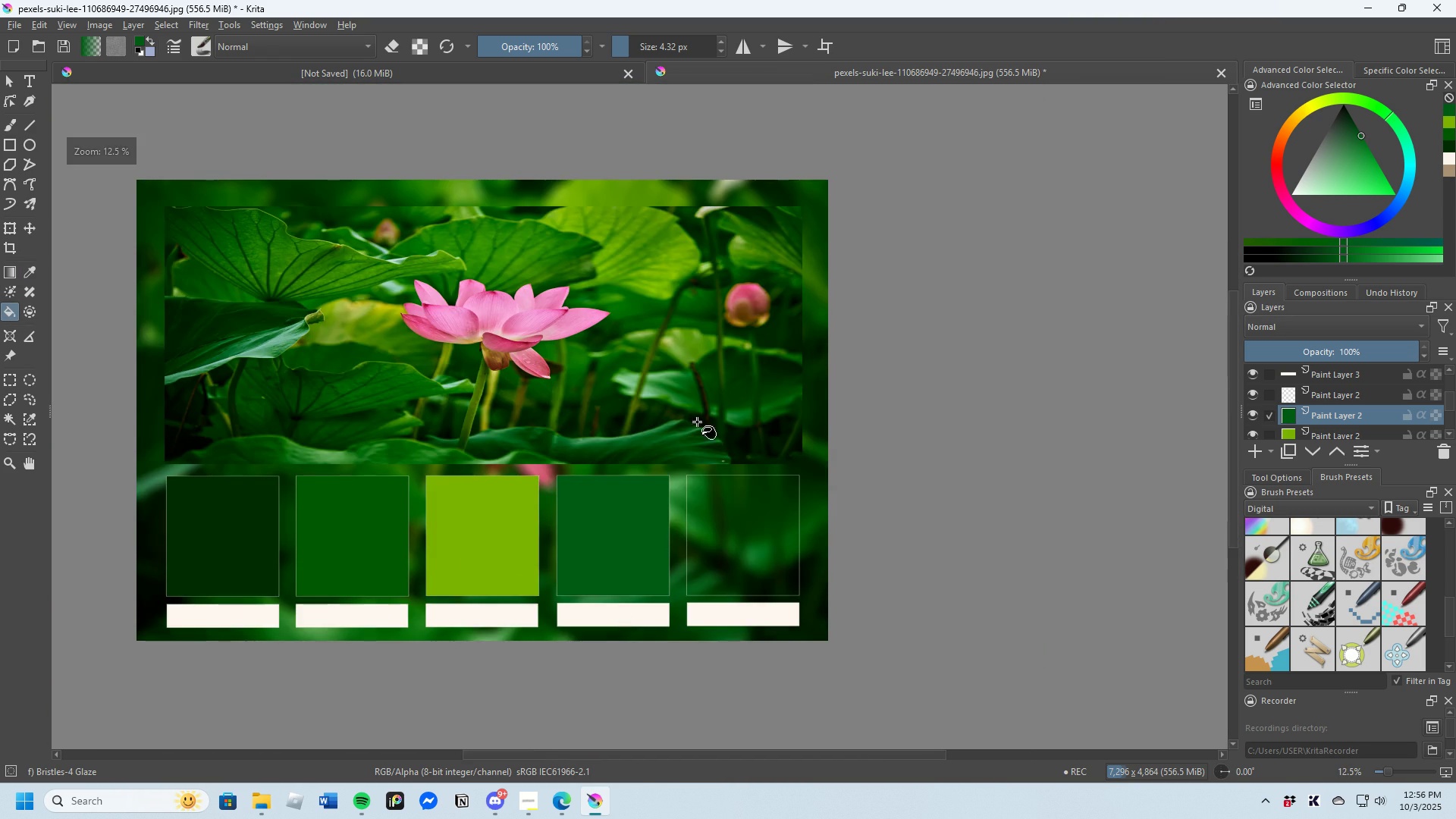 
scroll: coordinate [659, 387], scroll_direction: up, amount: 3.0